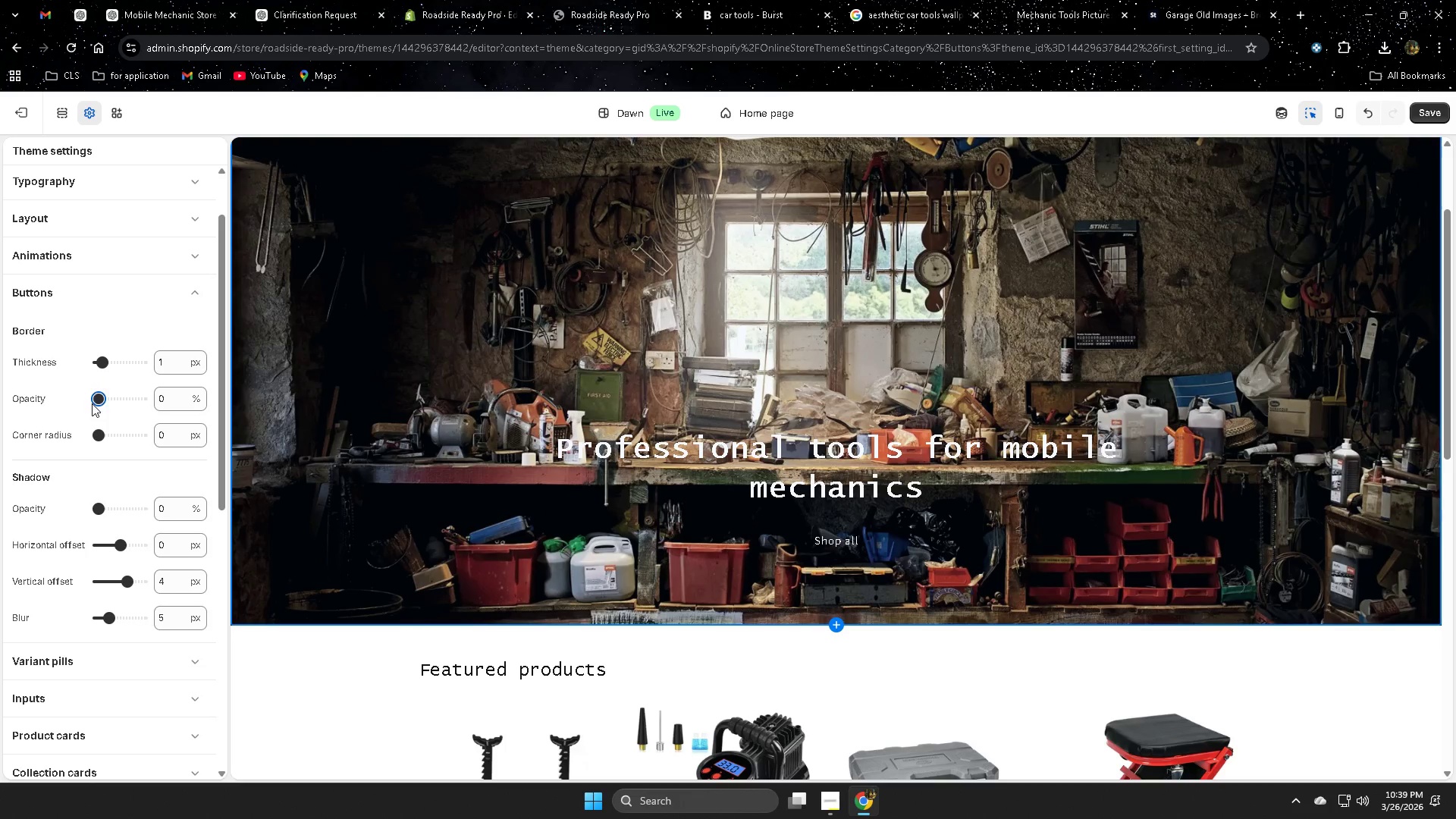 
left_click_drag(start_coordinate=[96, 401], to_coordinate=[121, 403])
 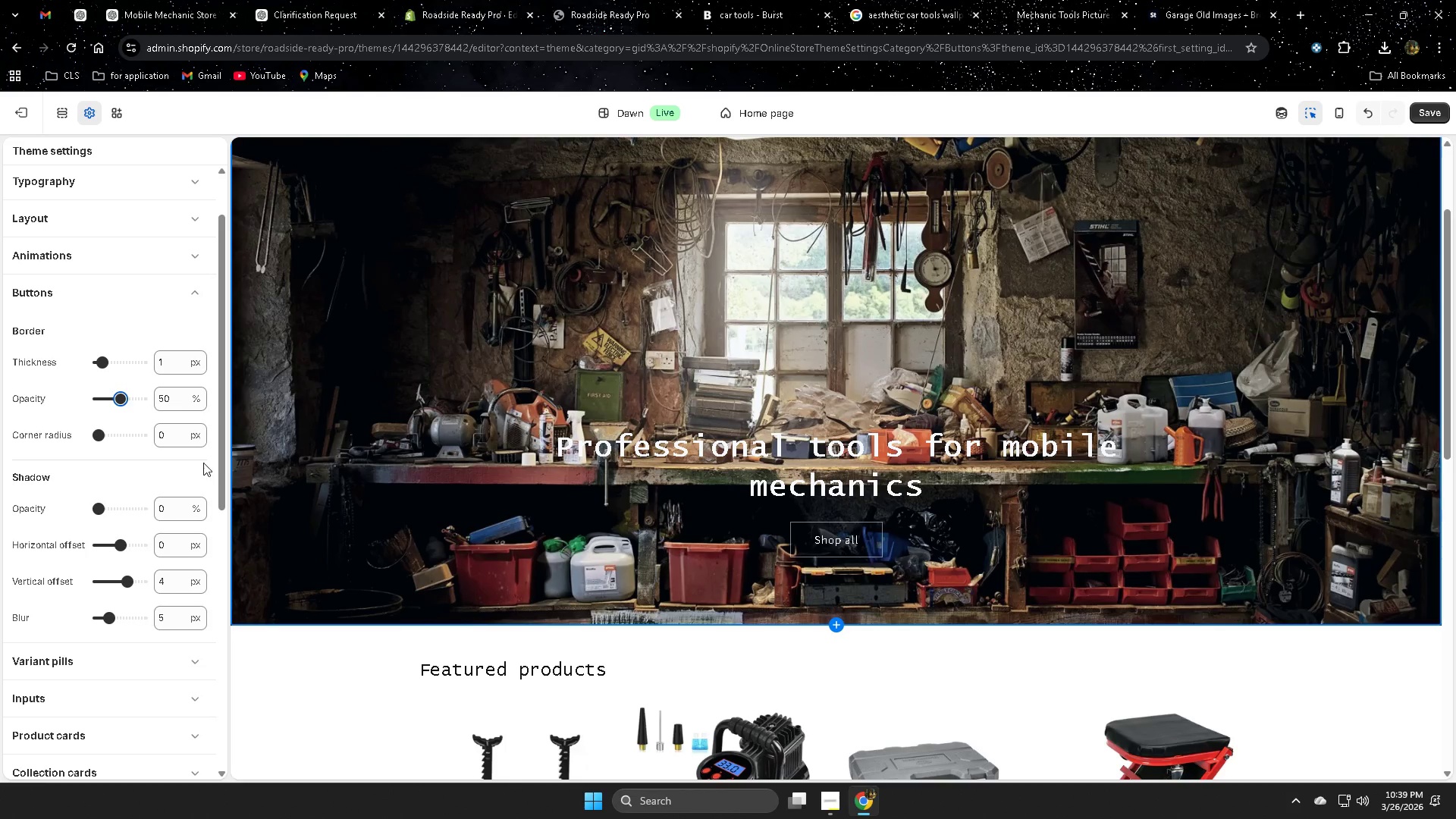 
scroll: coordinate [181, 472], scroll_direction: down, amount: 1.0
 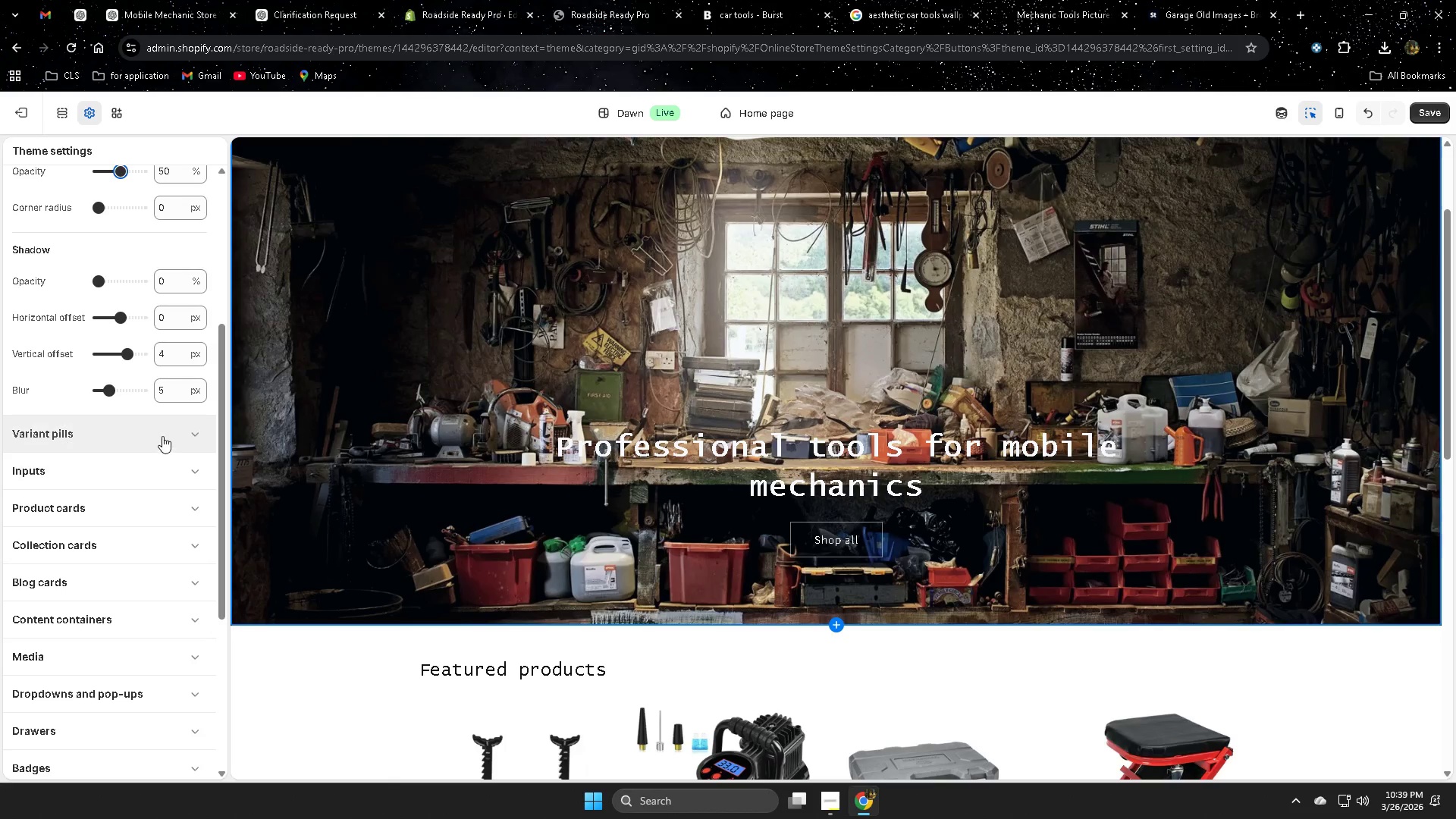 
left_click([162, 435])
 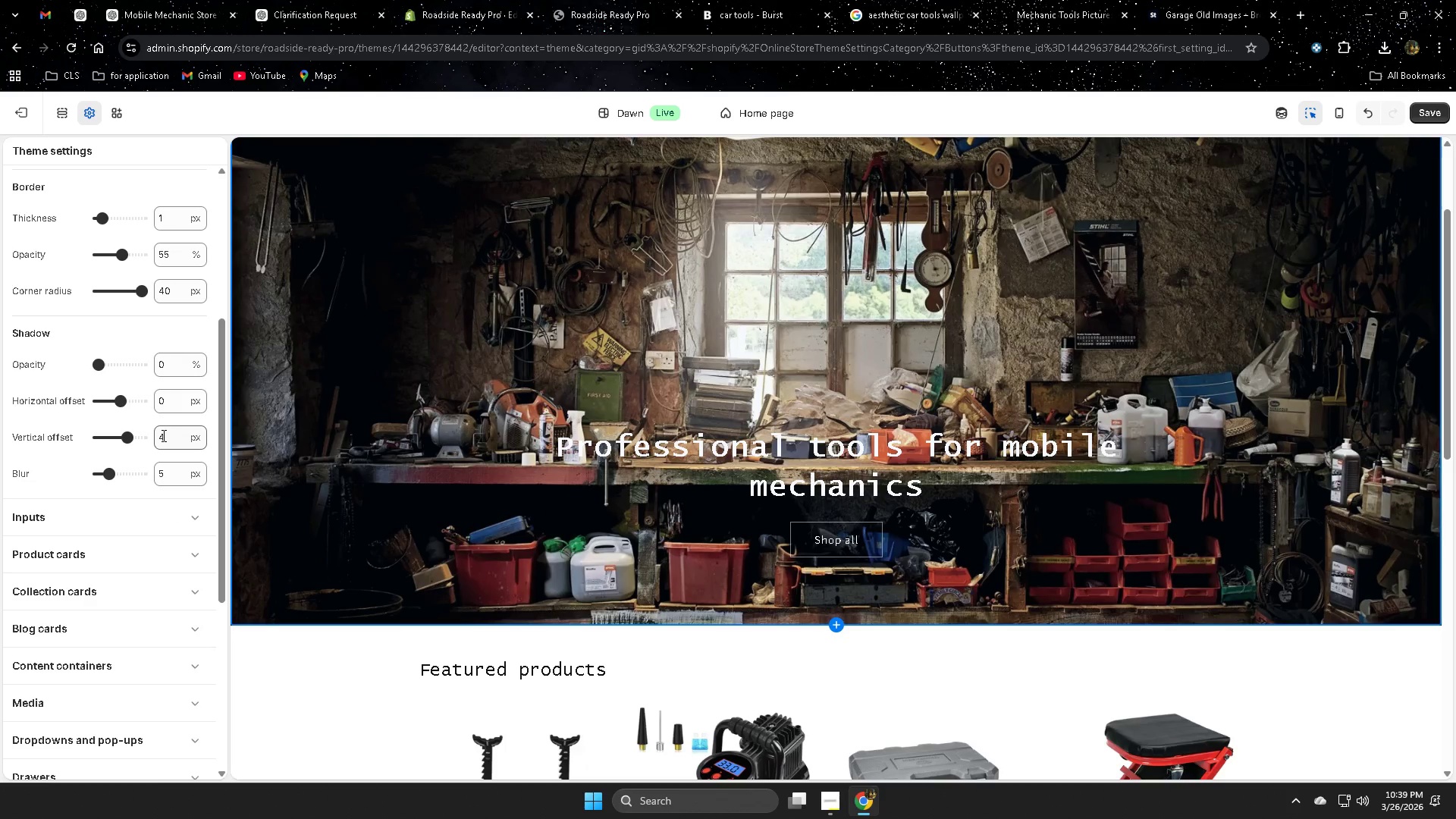 
scroll: coordinate [193, 562], scroll_direction: down, amount: 6.0
 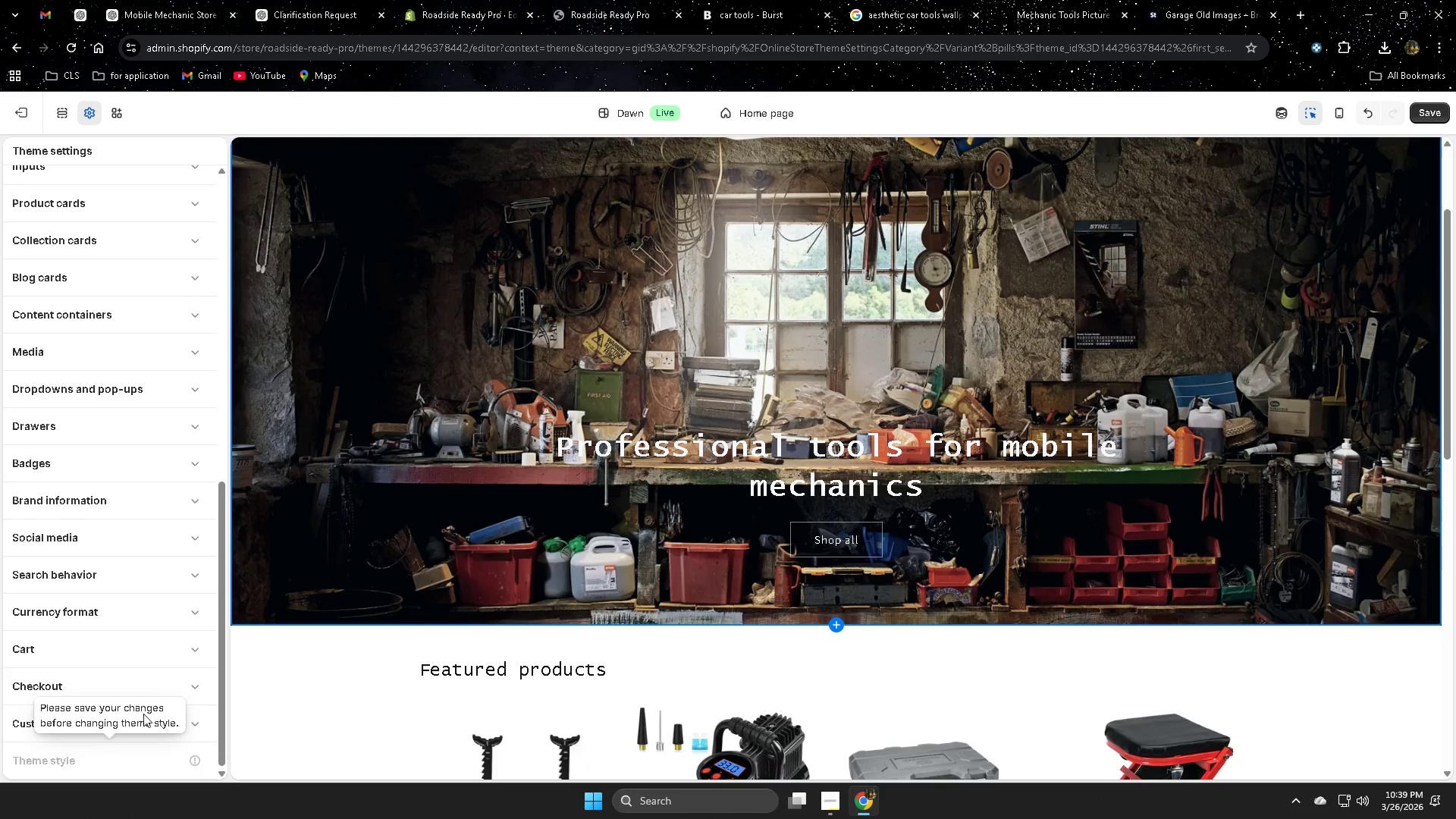 
scroll: coordinate [180, 507], scroll_direction: up, amount: 12.0
 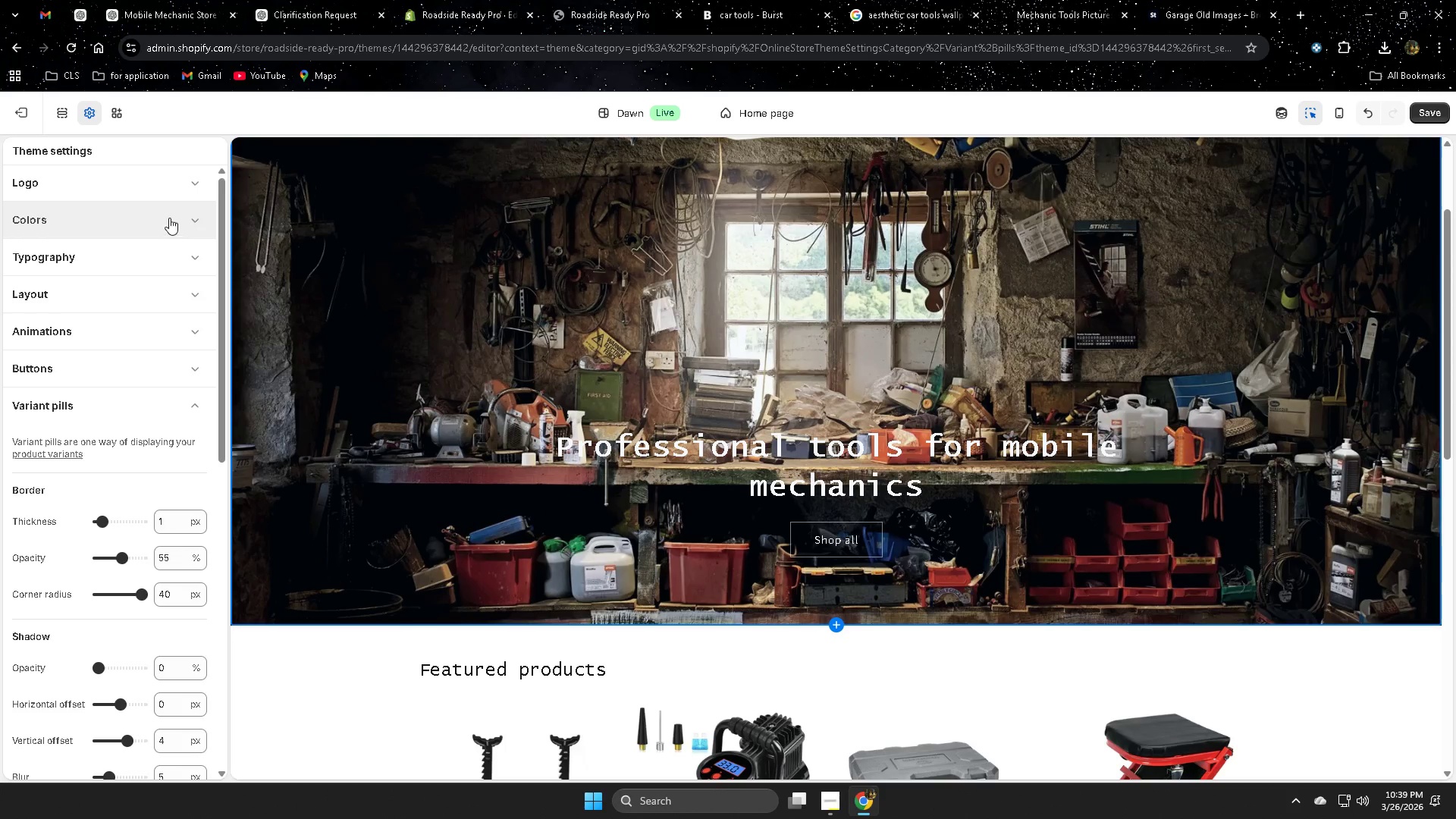 
left_click([169, 217])
 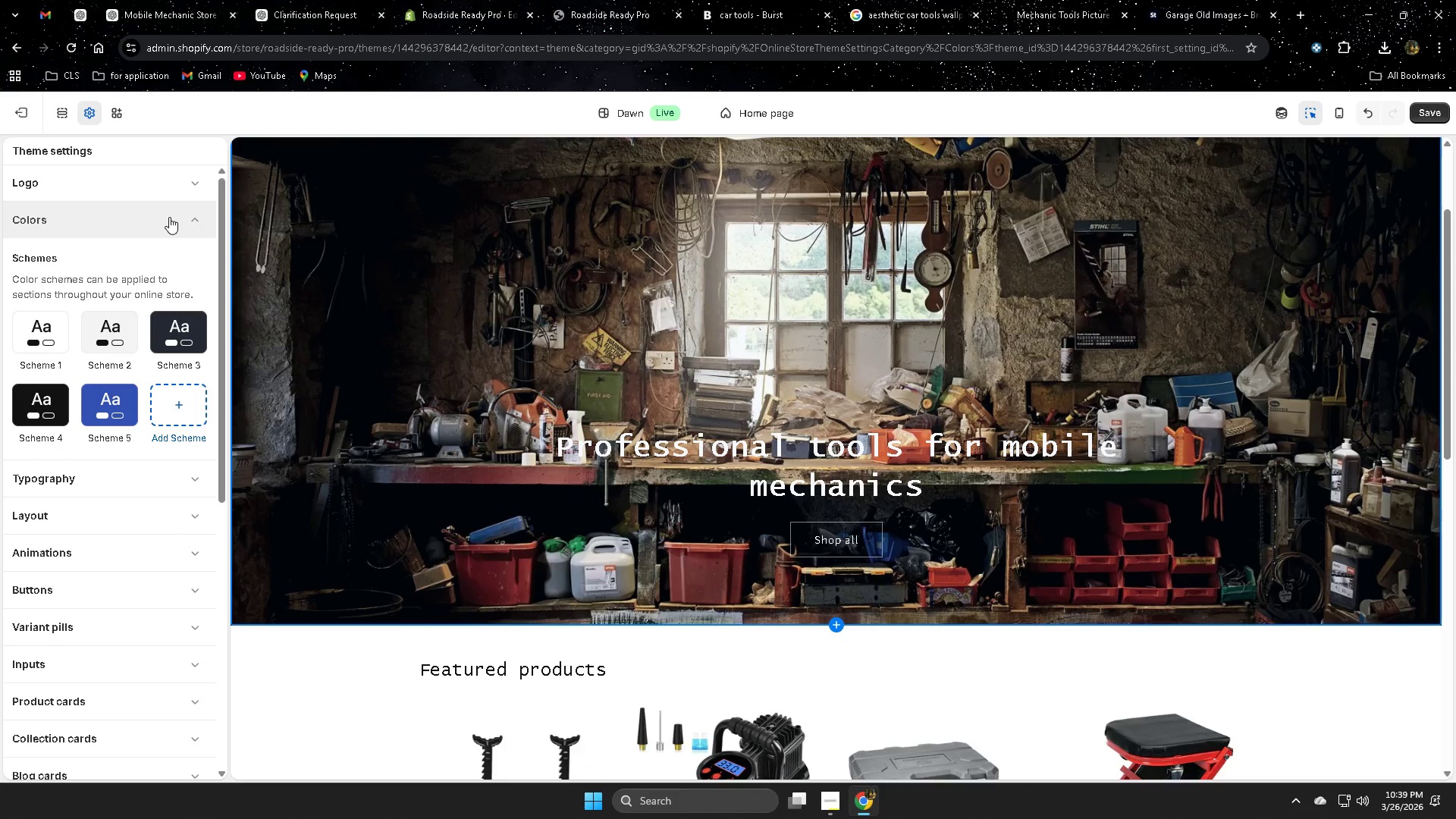 
scroll: coordinate [808, 593], scroll_direction: none, amount: 0.0
 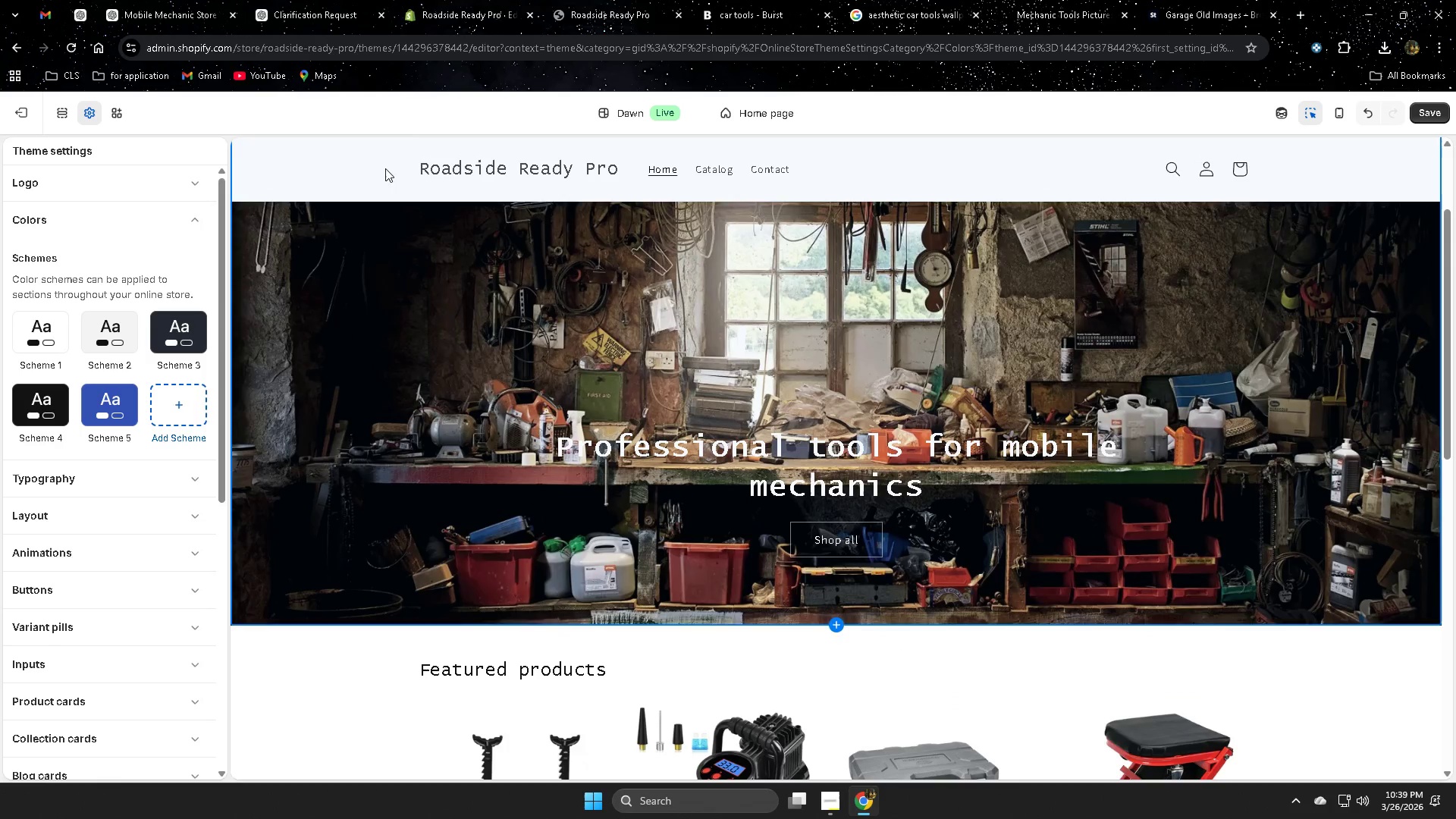 
left_click([354, 156])
 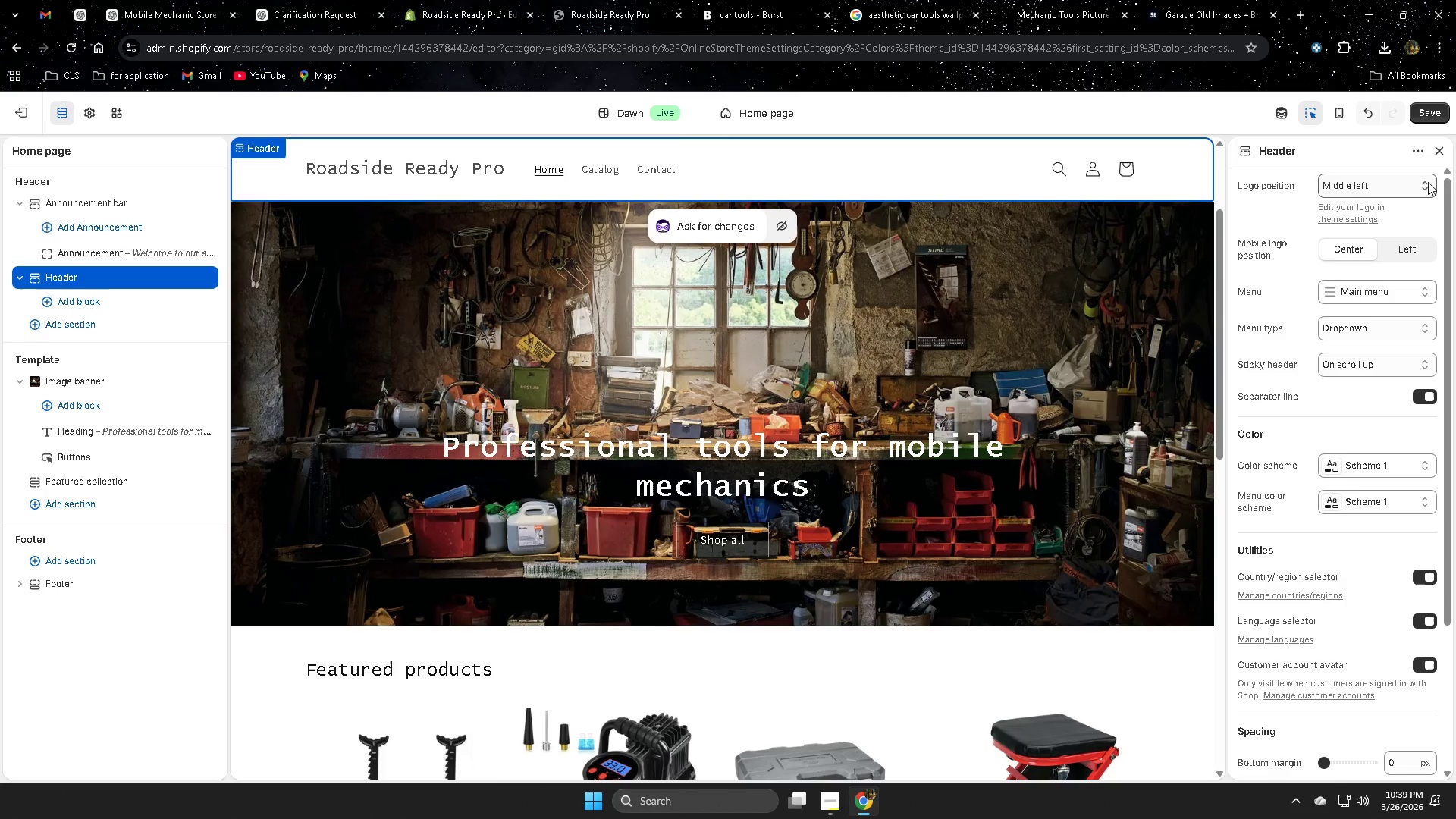 
scroll: coordinate [1363, 441], scroll_direction: down, amount: 2.0
 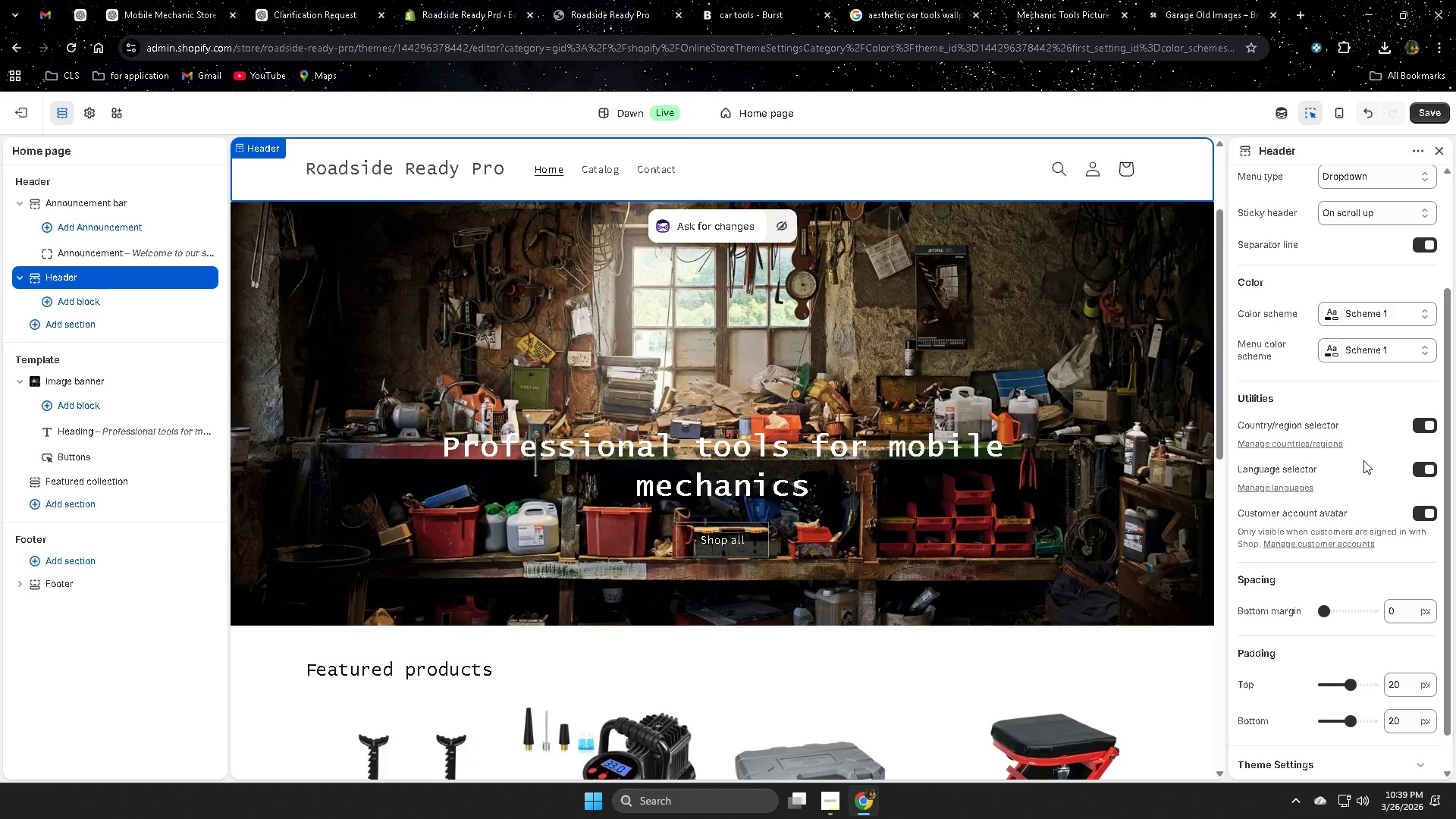 
scroll: coordinate [1363, 460], scroll_direction: up, amount: 1.0
 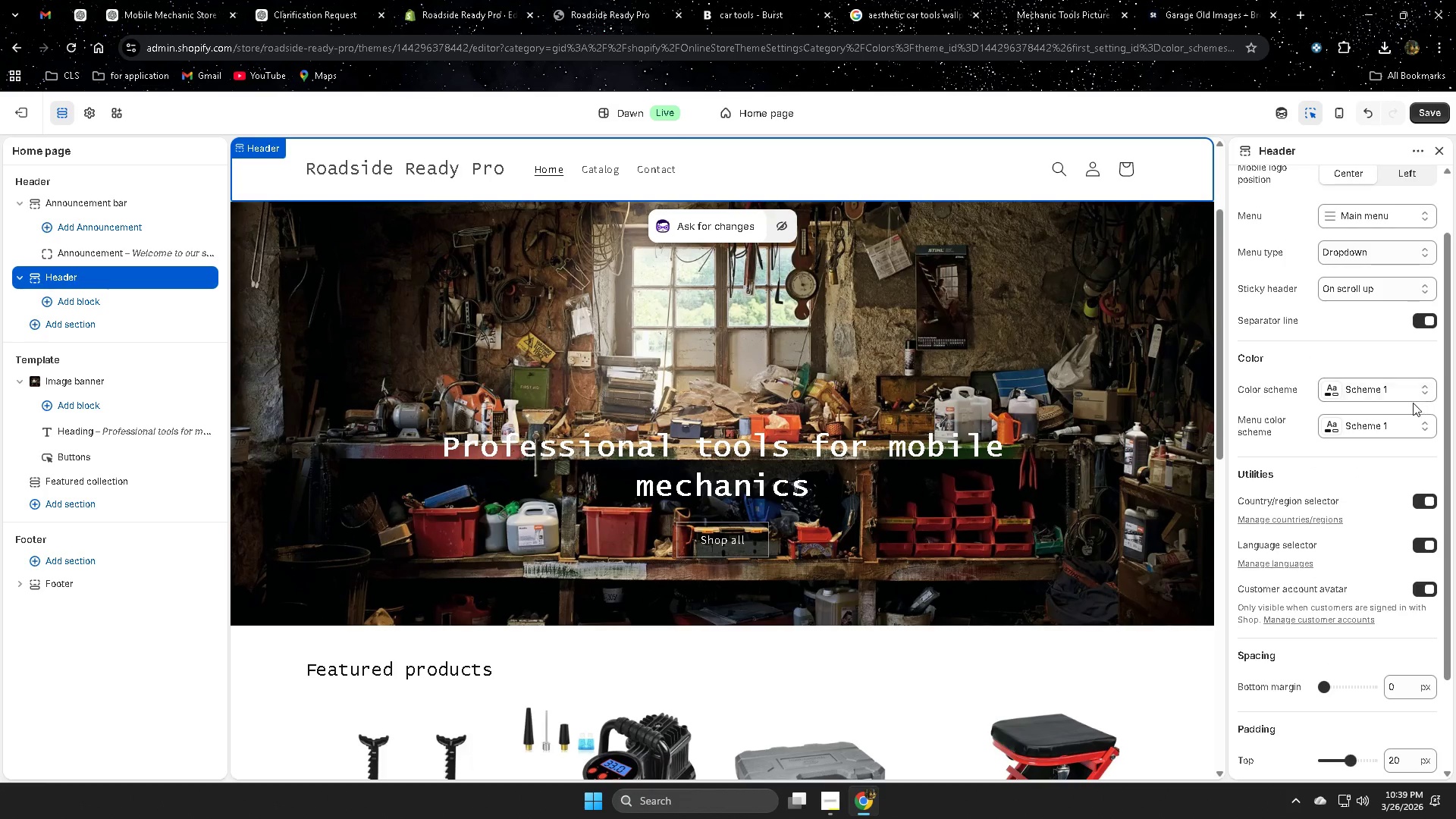 
scroll: coordinate [1097, 495], scroll_direction: down, amount: 5.0
 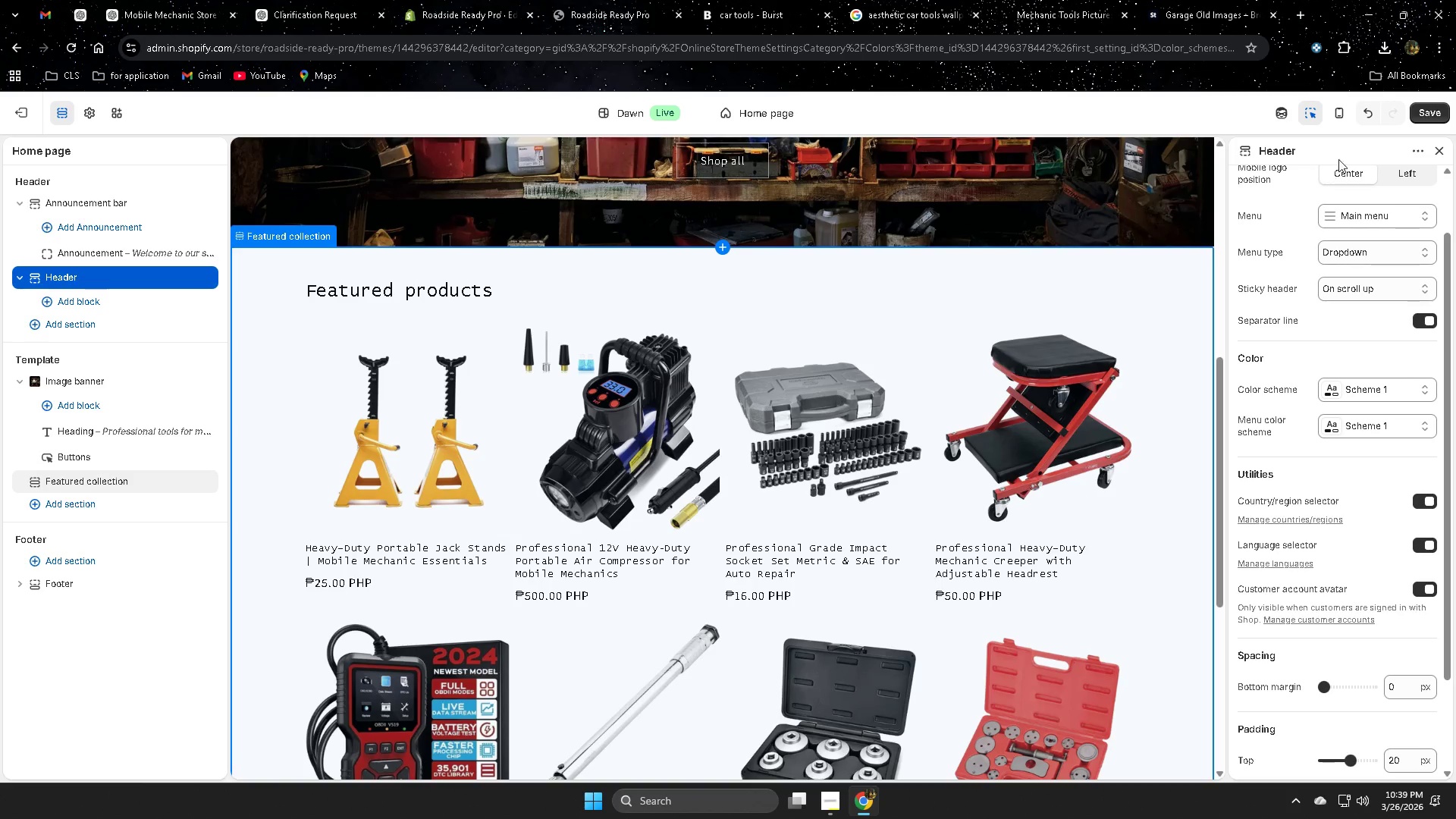 
left_click([1336, 115])
 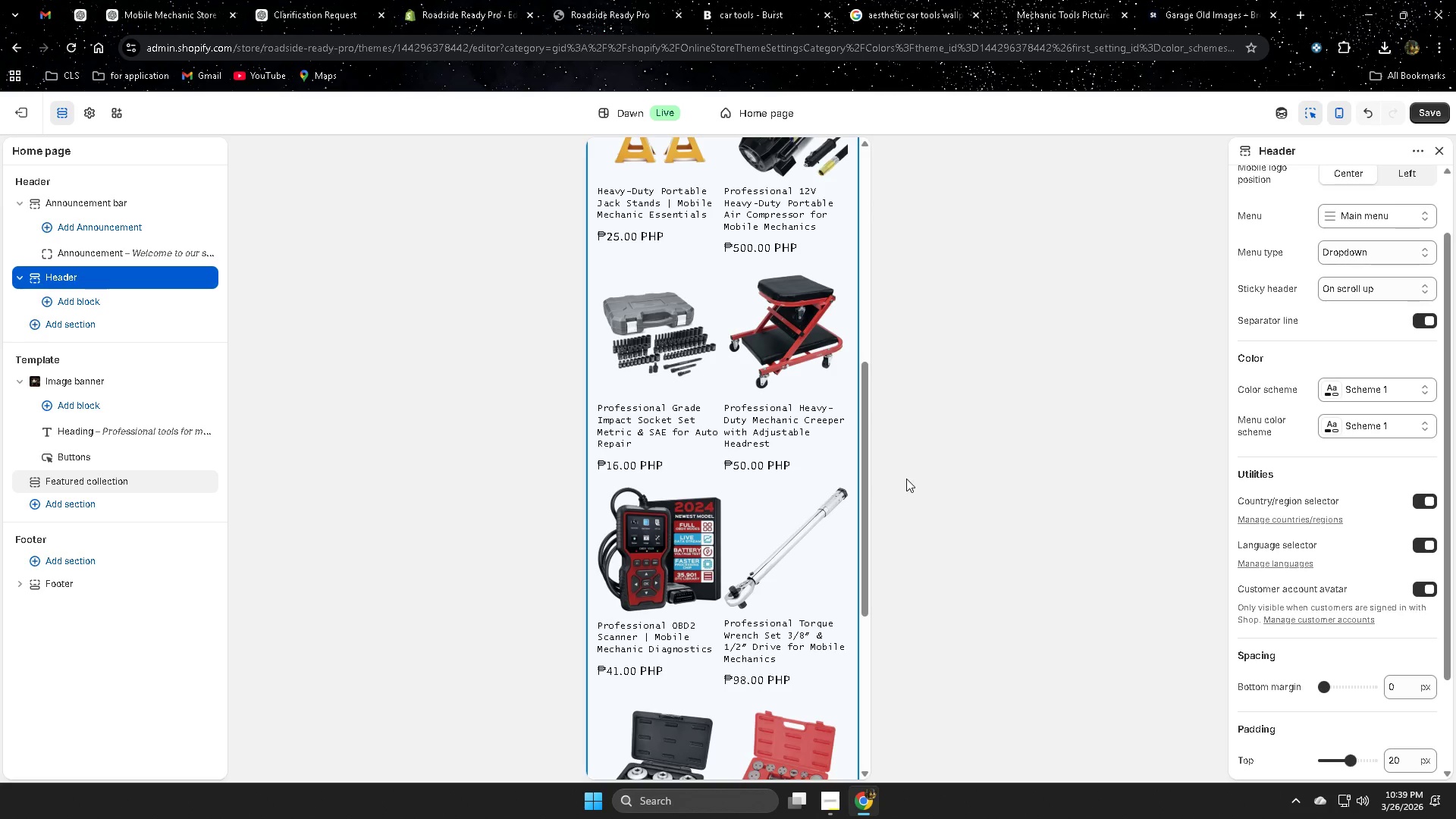 
scroll: coordinate [791, 466], scroll_direction: up, amount: 7.0
 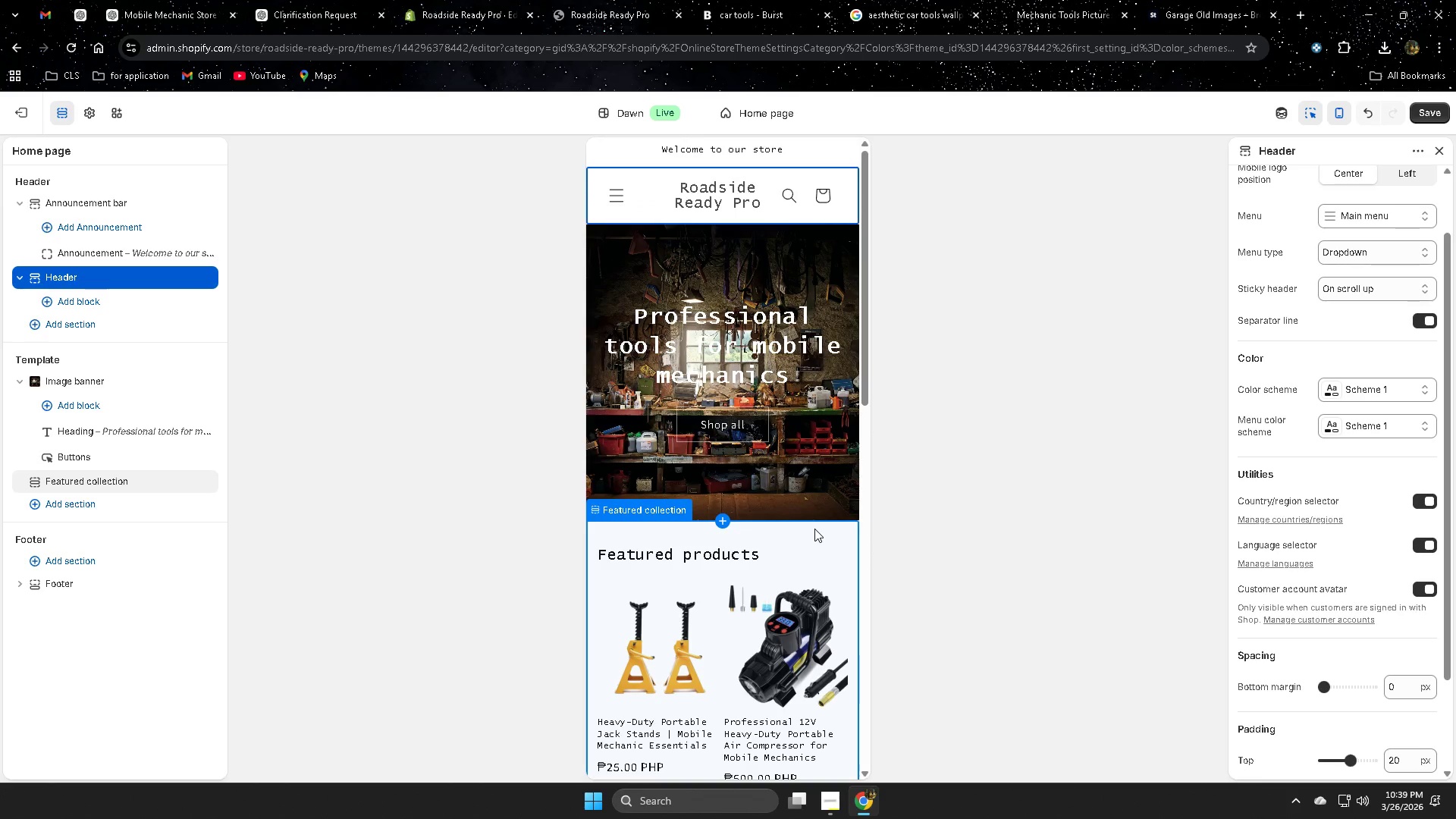 
scroll: coordinate [814, 529], scroll_direction: down, amount: 1.0
 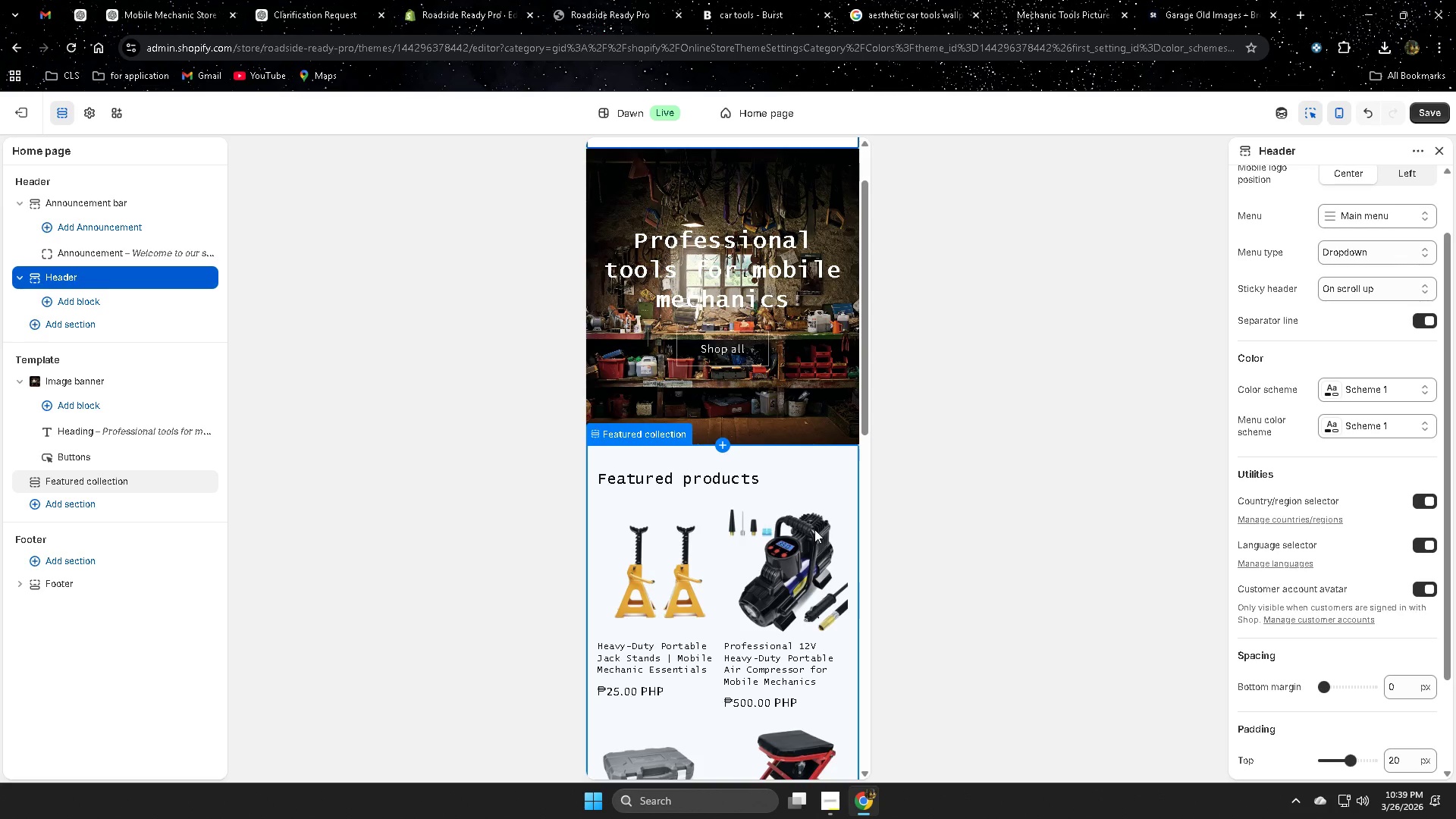 
scroll: coordinate [814, 529], scroll_direction: up, amount: 1.0
 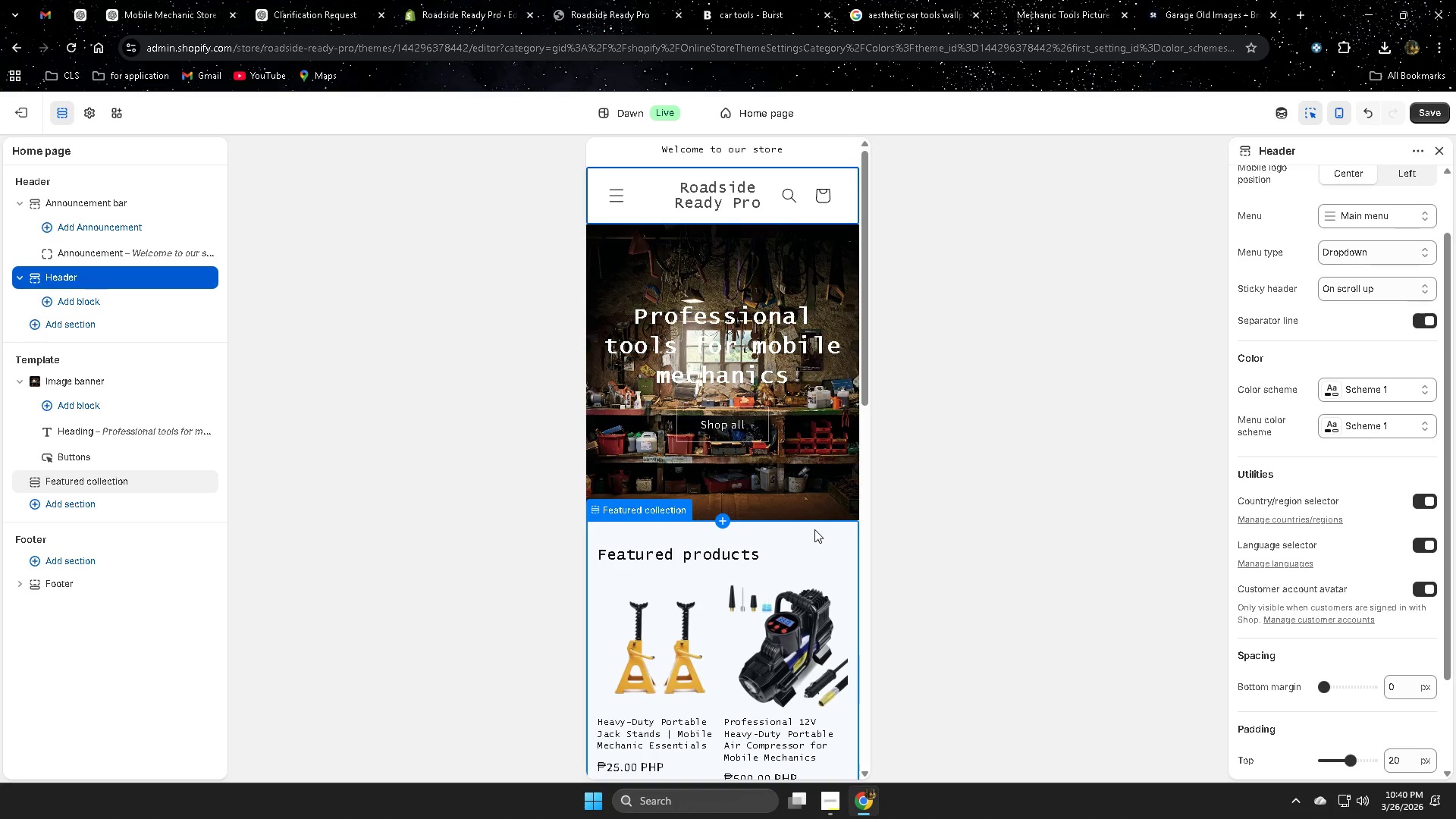 
scroll: coordinate [814, 529], scroll_direction: none, amount: 0.0
 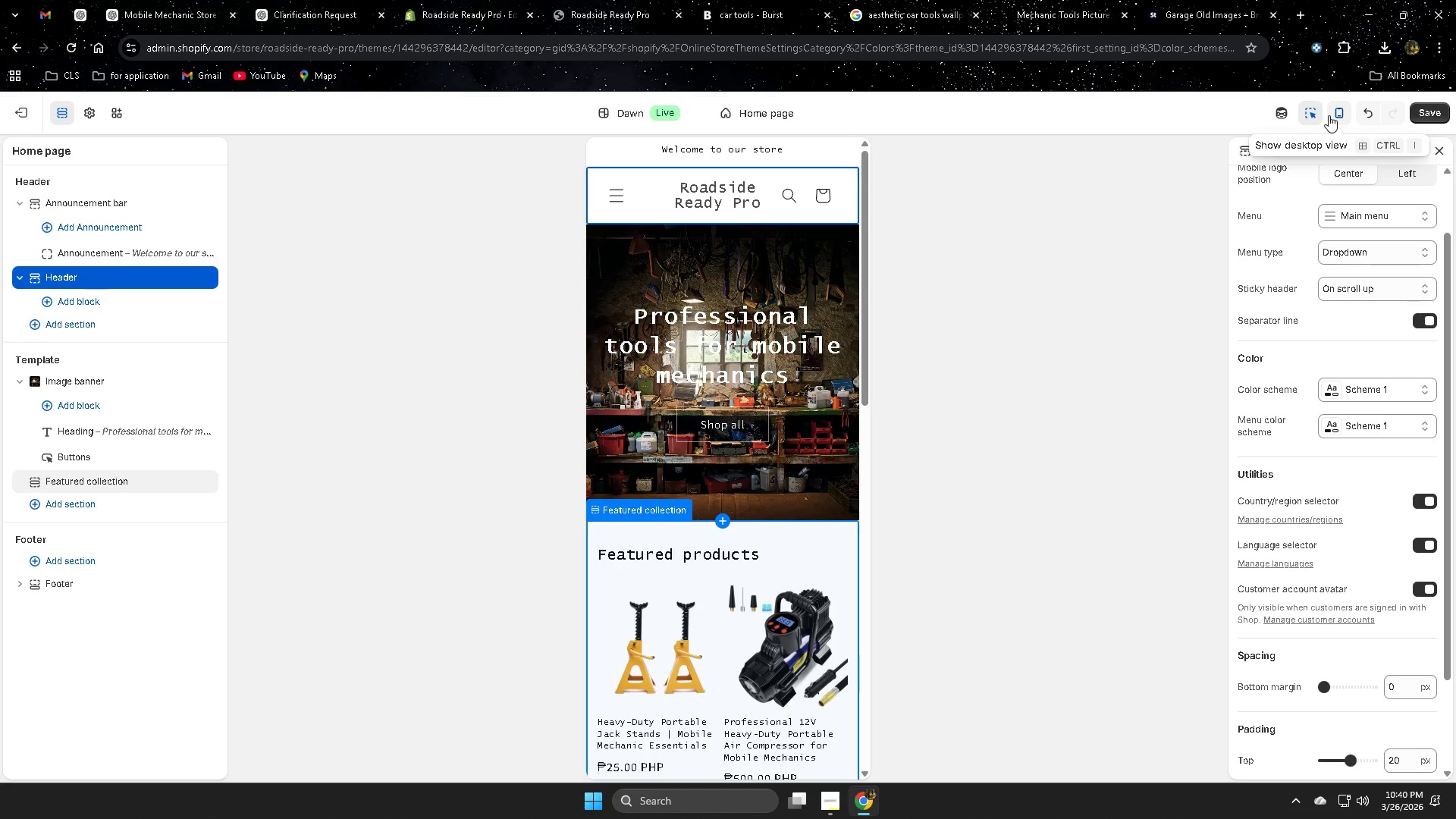 
left_click([1329, 115])
 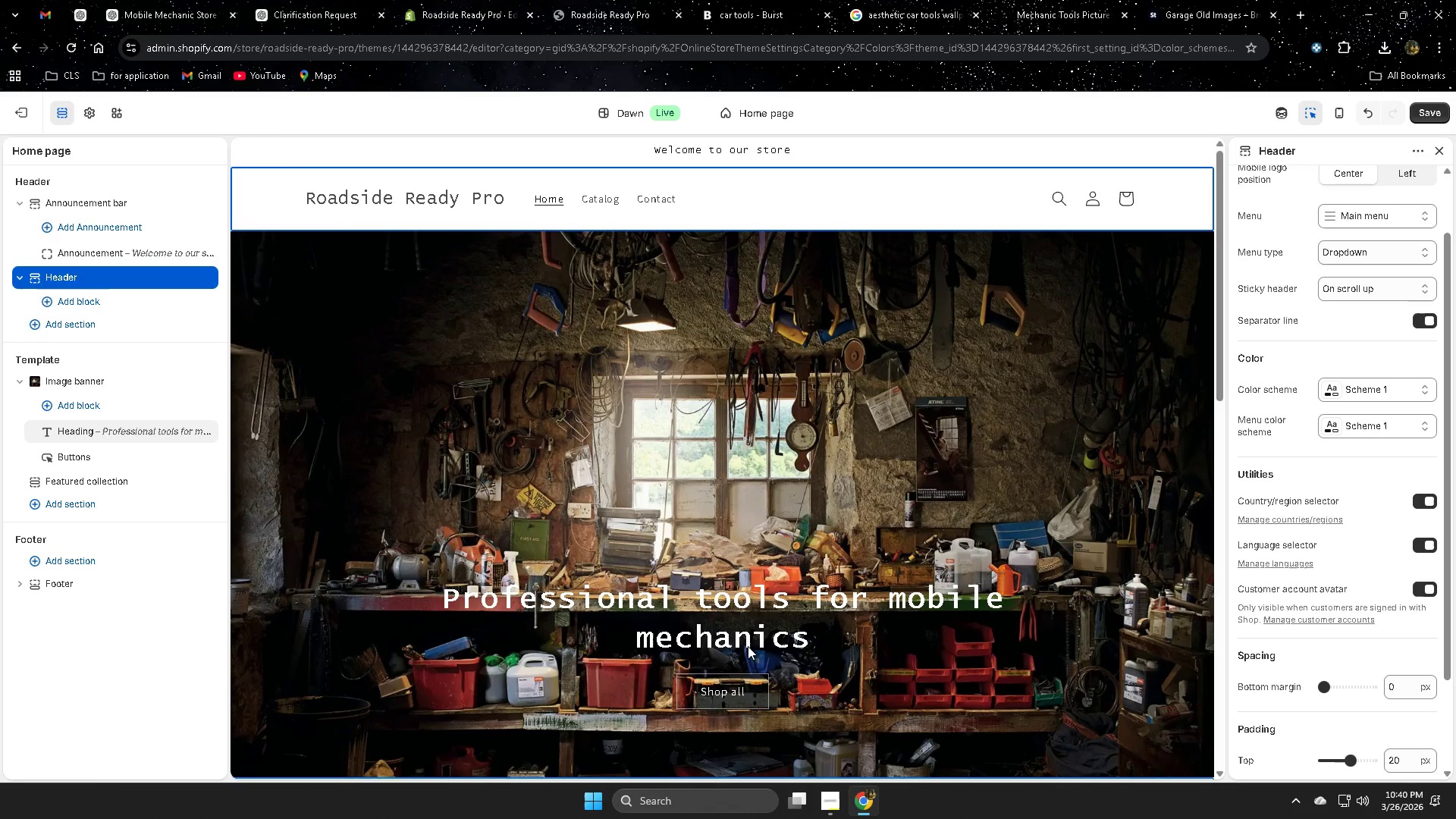 
left_click([748, 610])
 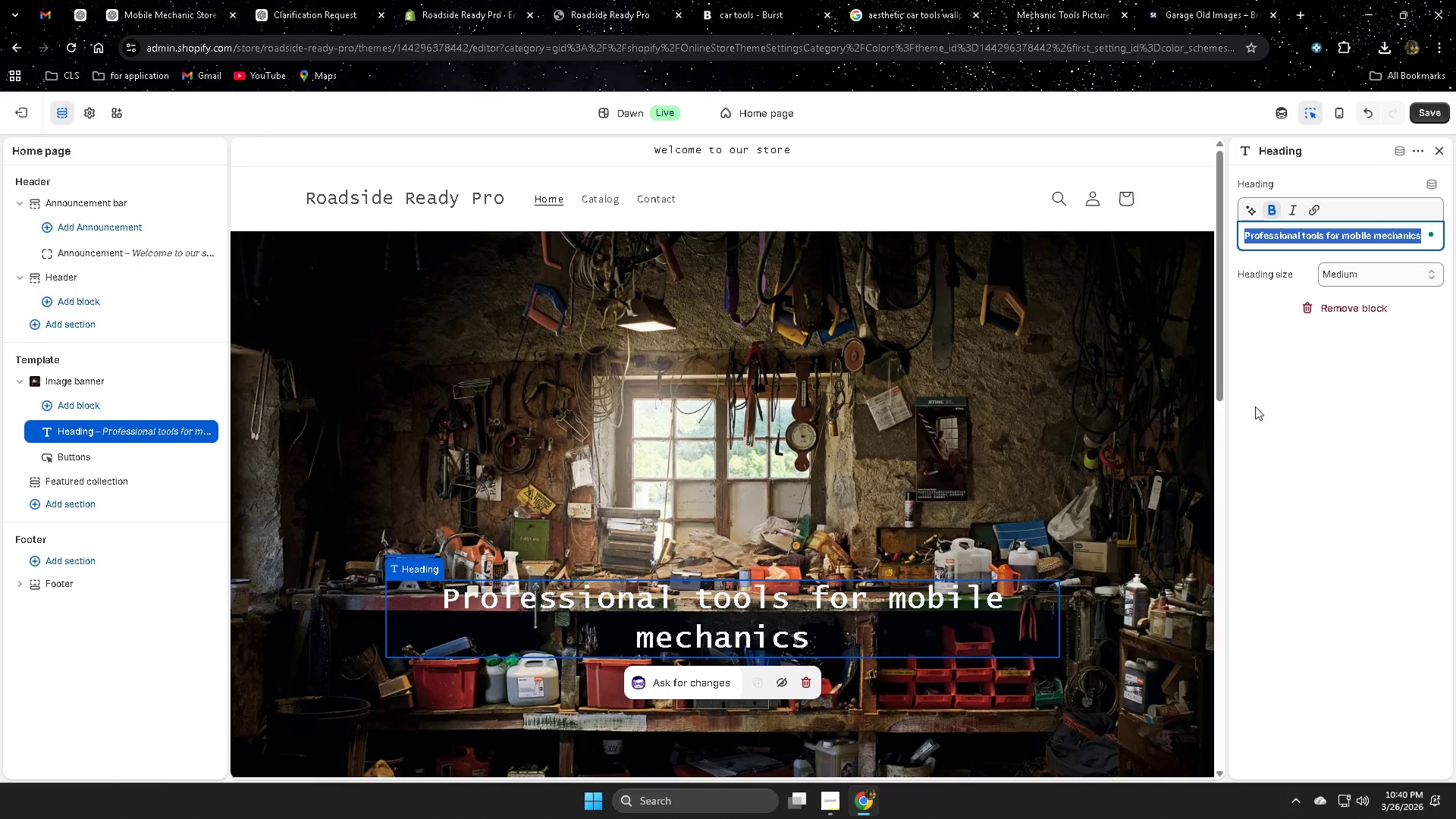 
left_click([1357, 310])
 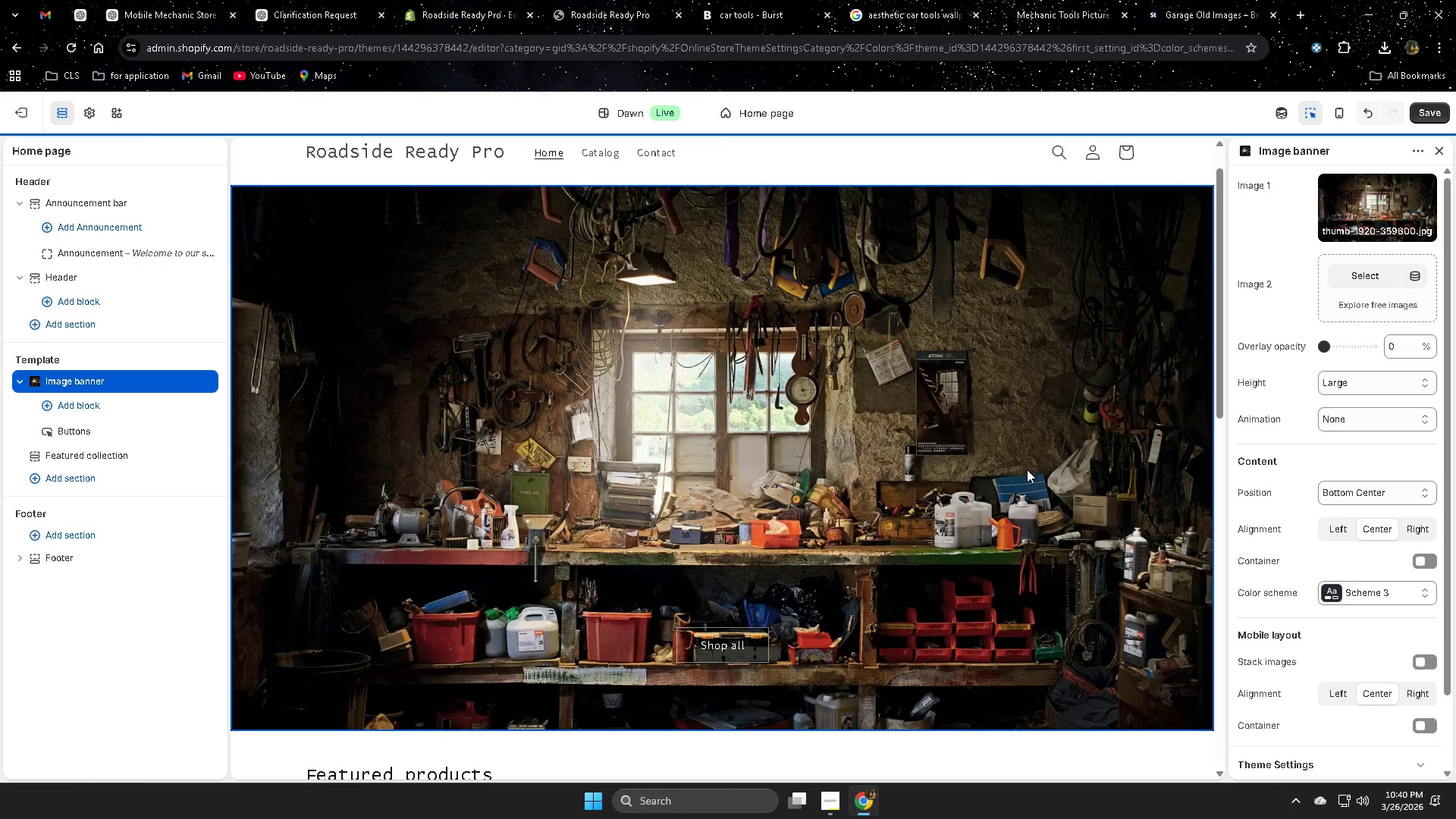 
scroll: coordinate [1027, 469], scroll_direction: down, amount: 3.0
 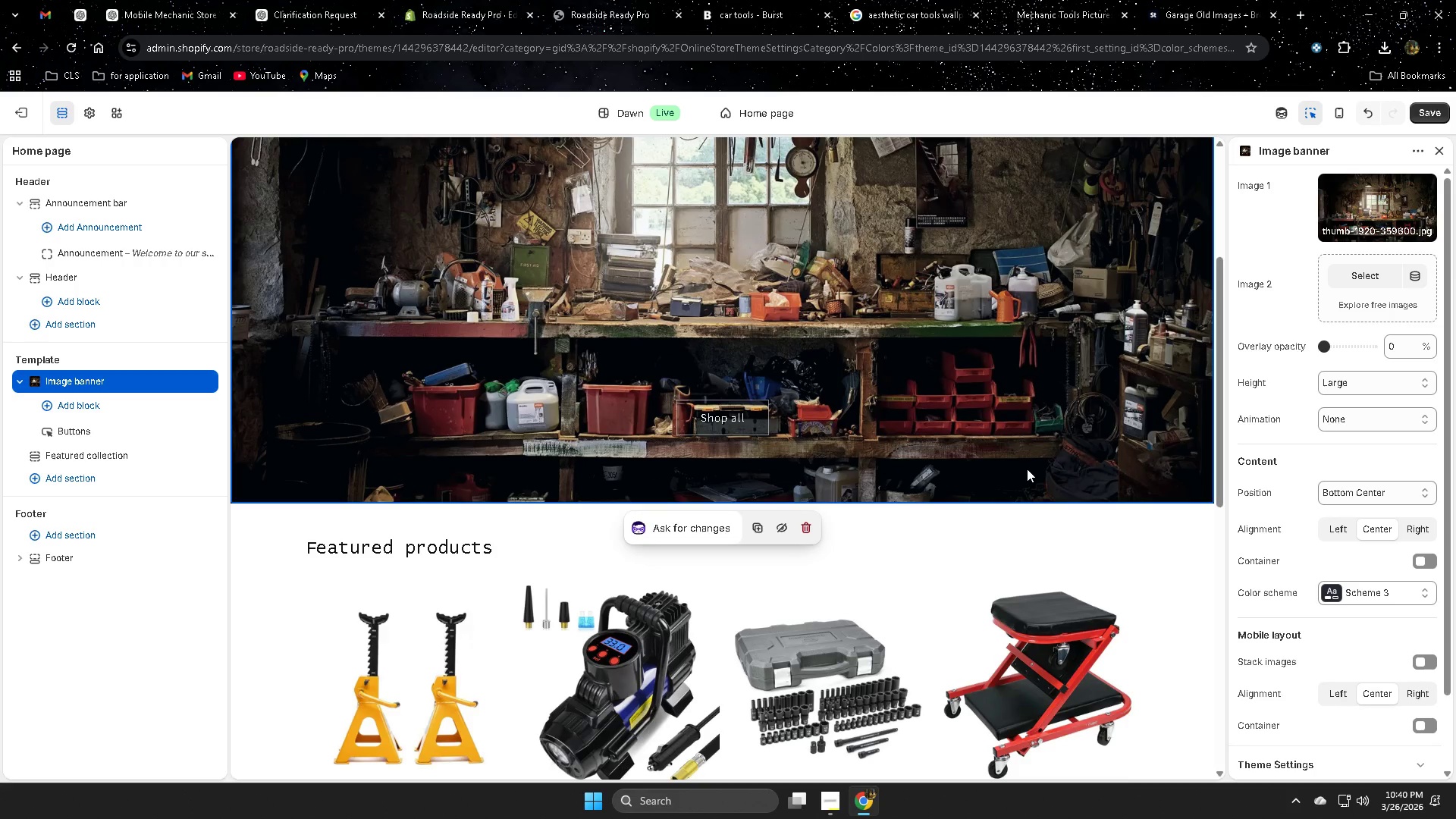 
scroll: coordinate [1027, 469], scroll_direction: up, amount: 3.0
 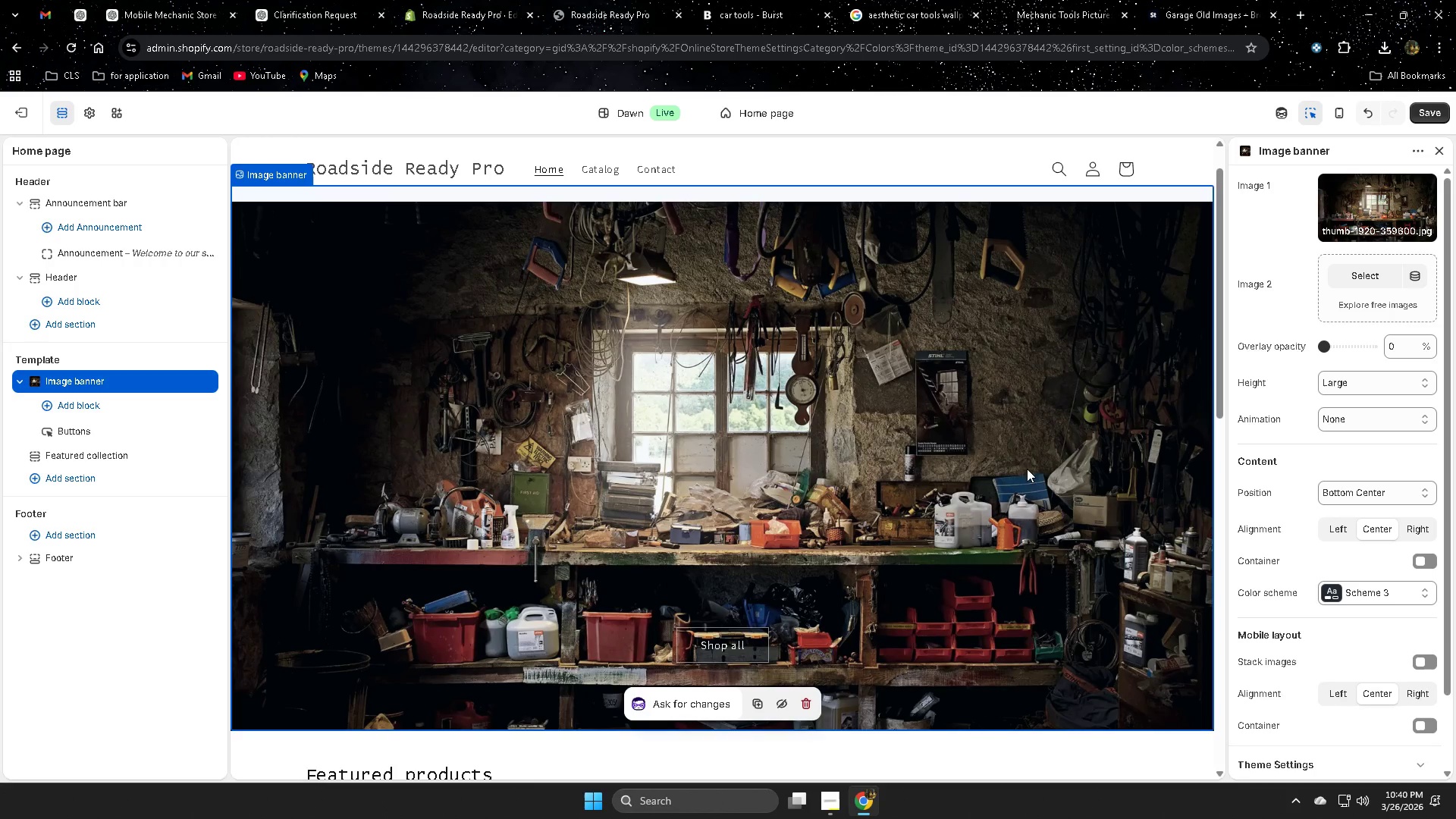 
scroll: coordinate [1100, 550], scroll_direction: down, amount: 3.0
 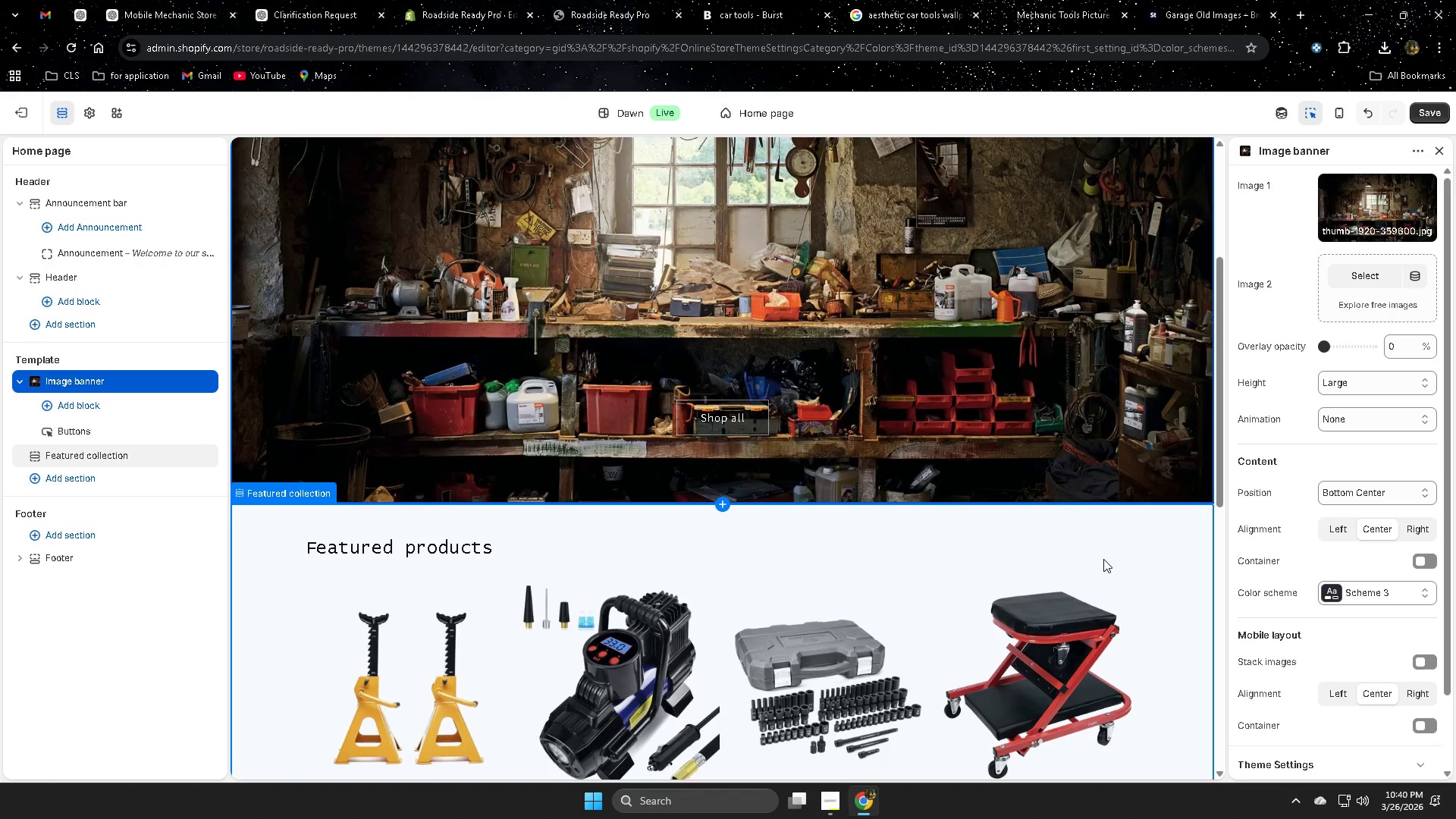 
scroll: coordinate [1104, 561], scroll_direction: up, amount: 2.0
 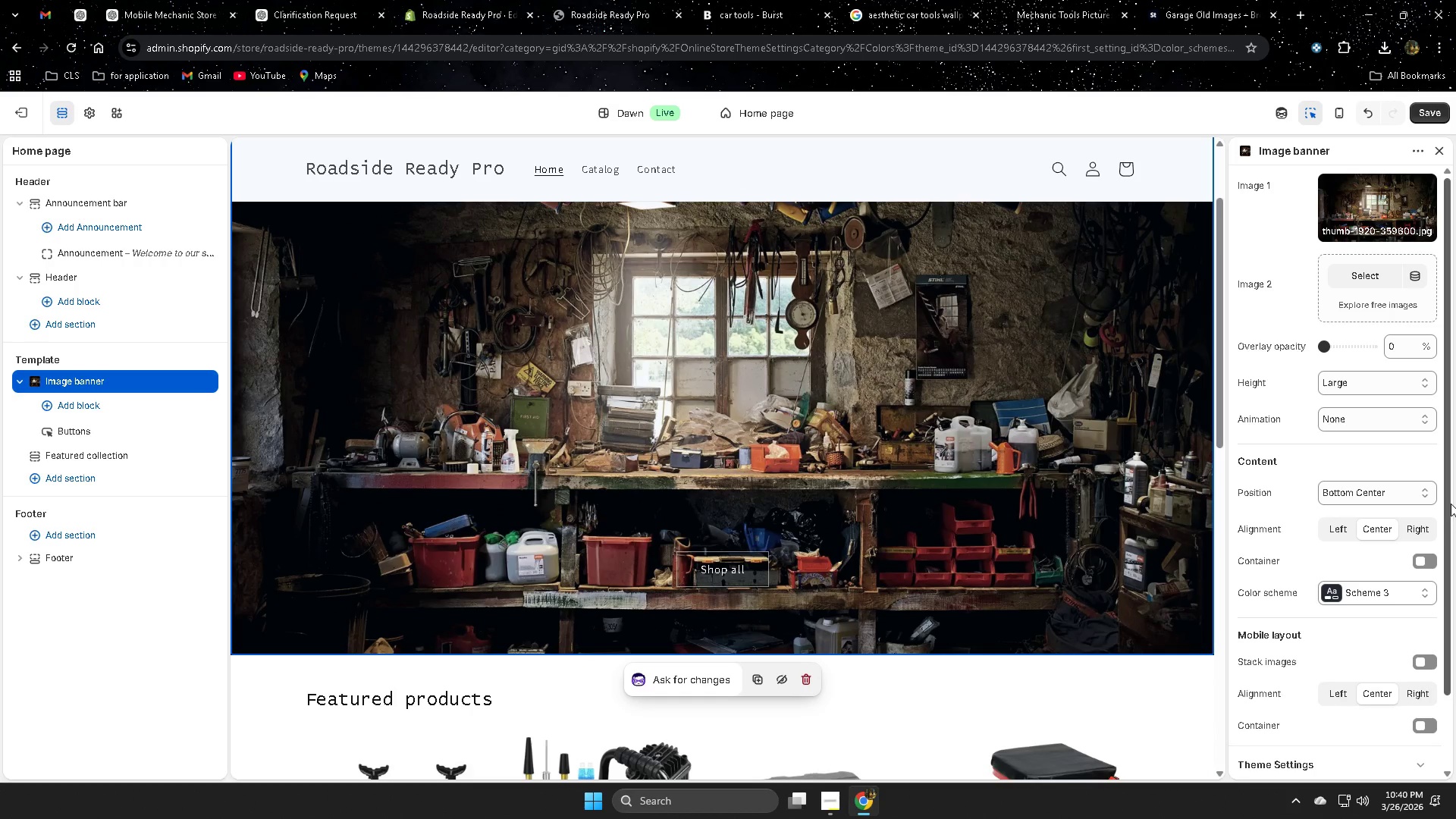 
scroll: coordinate [1455, 452], scroll_direction: down, amount: 1.0
 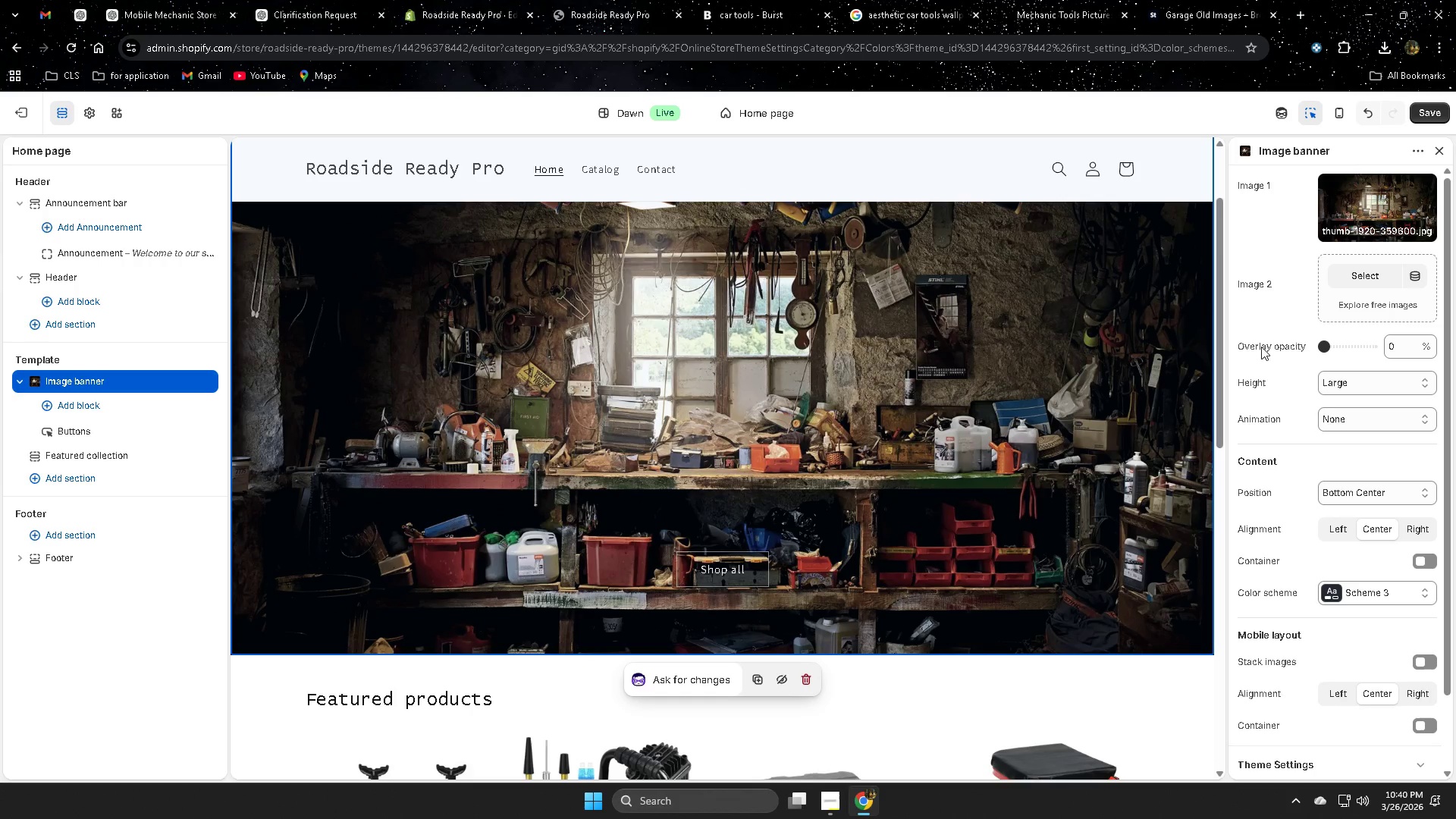 
left_click([1429, 117])
 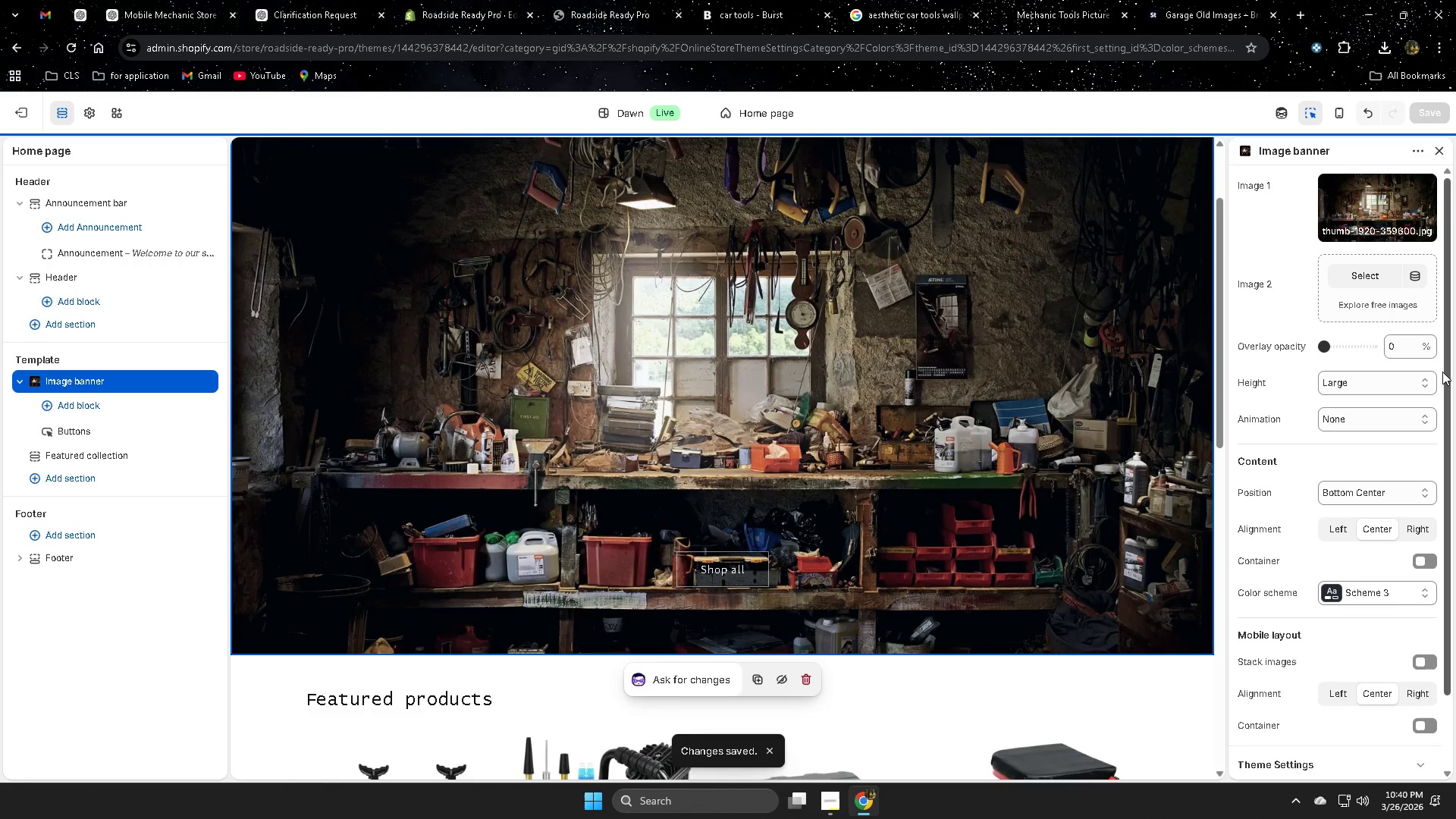 
scroll: coordinate [1067, 475], scroll_direction: up, amount: 2.0
 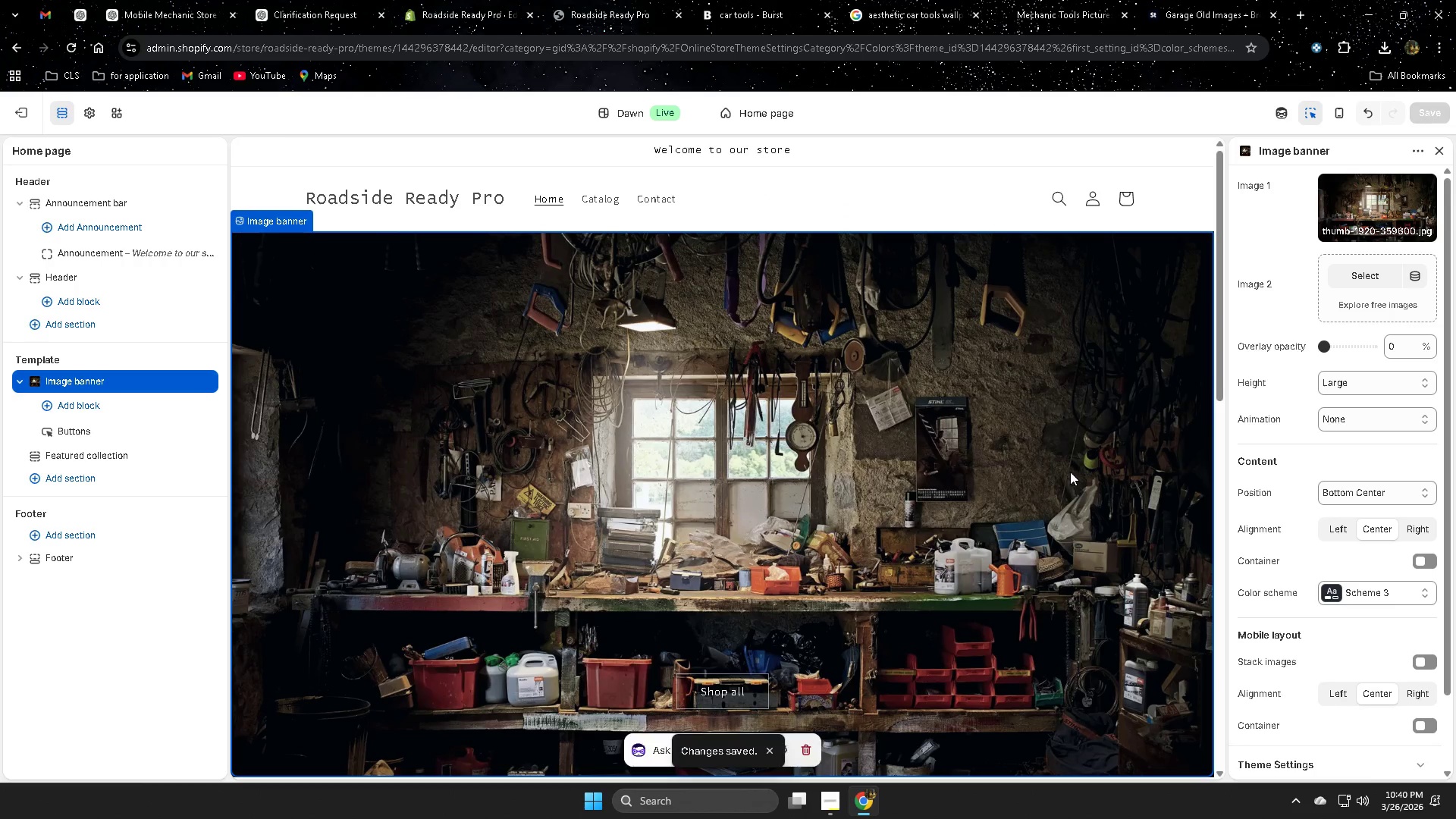 
scroll: coordinate [1160, 469], scroll_direction: down, amount: 5.0
 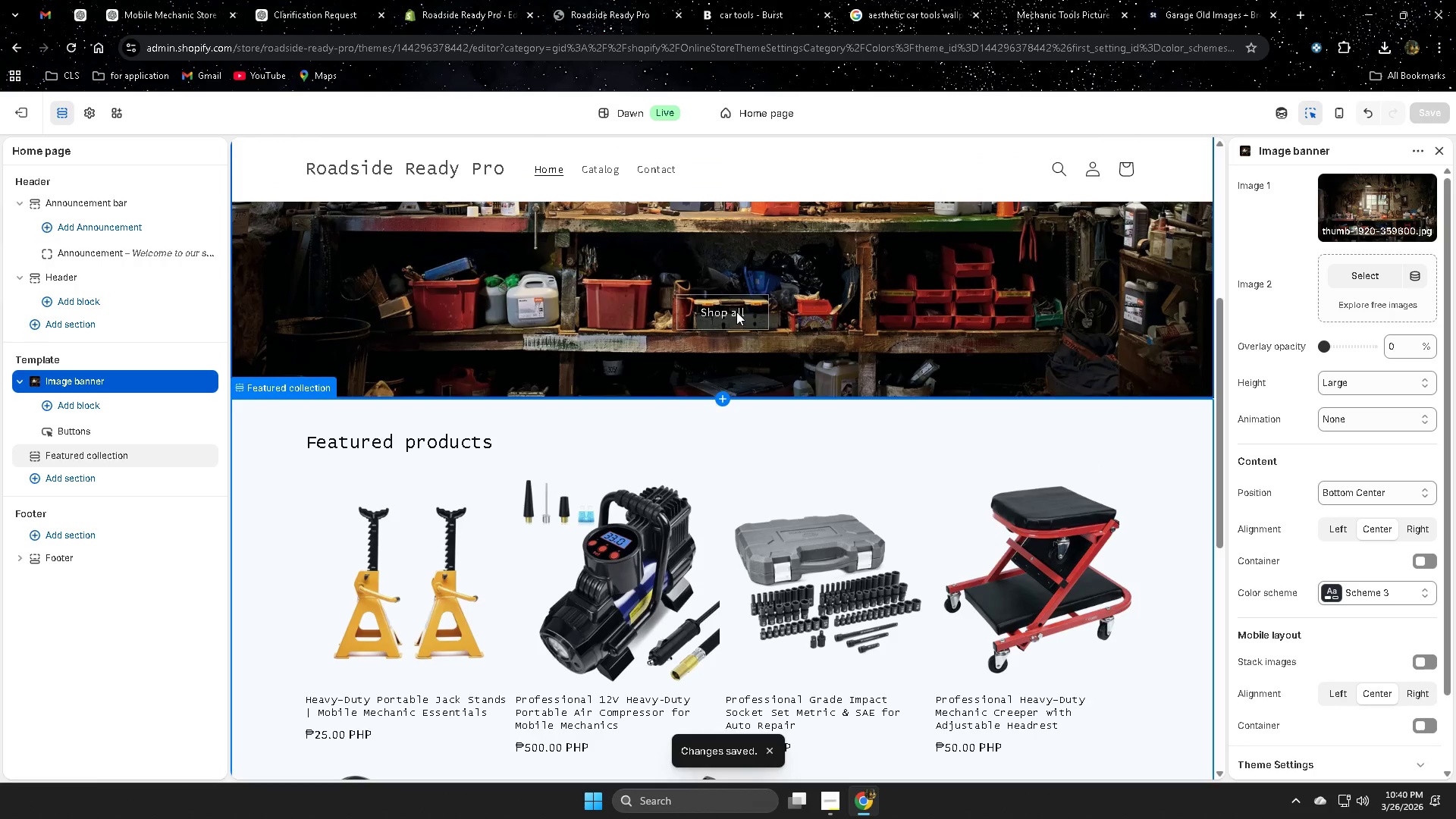 
left_click([736, 312])
 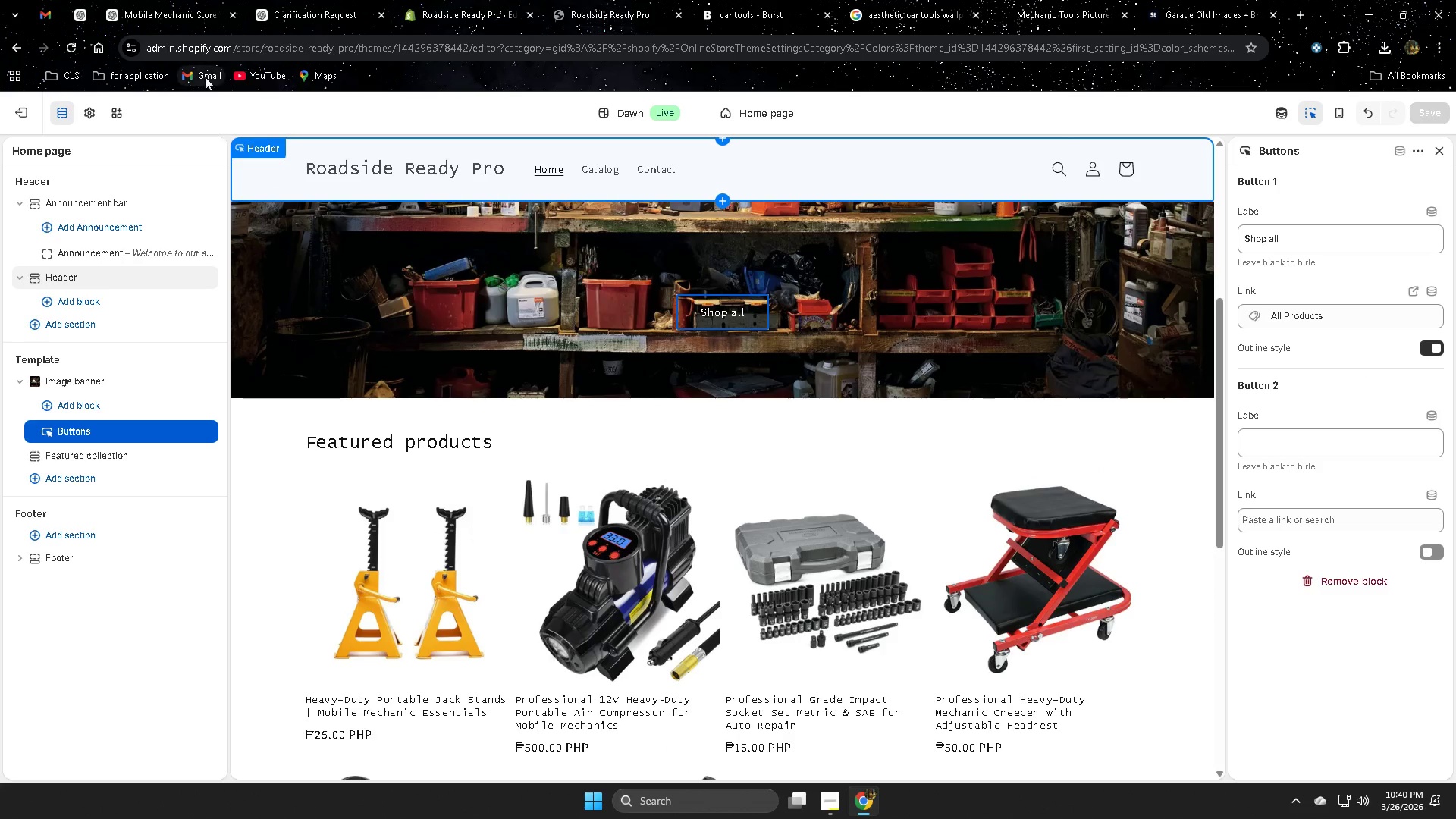 
left_click([26, 115])
 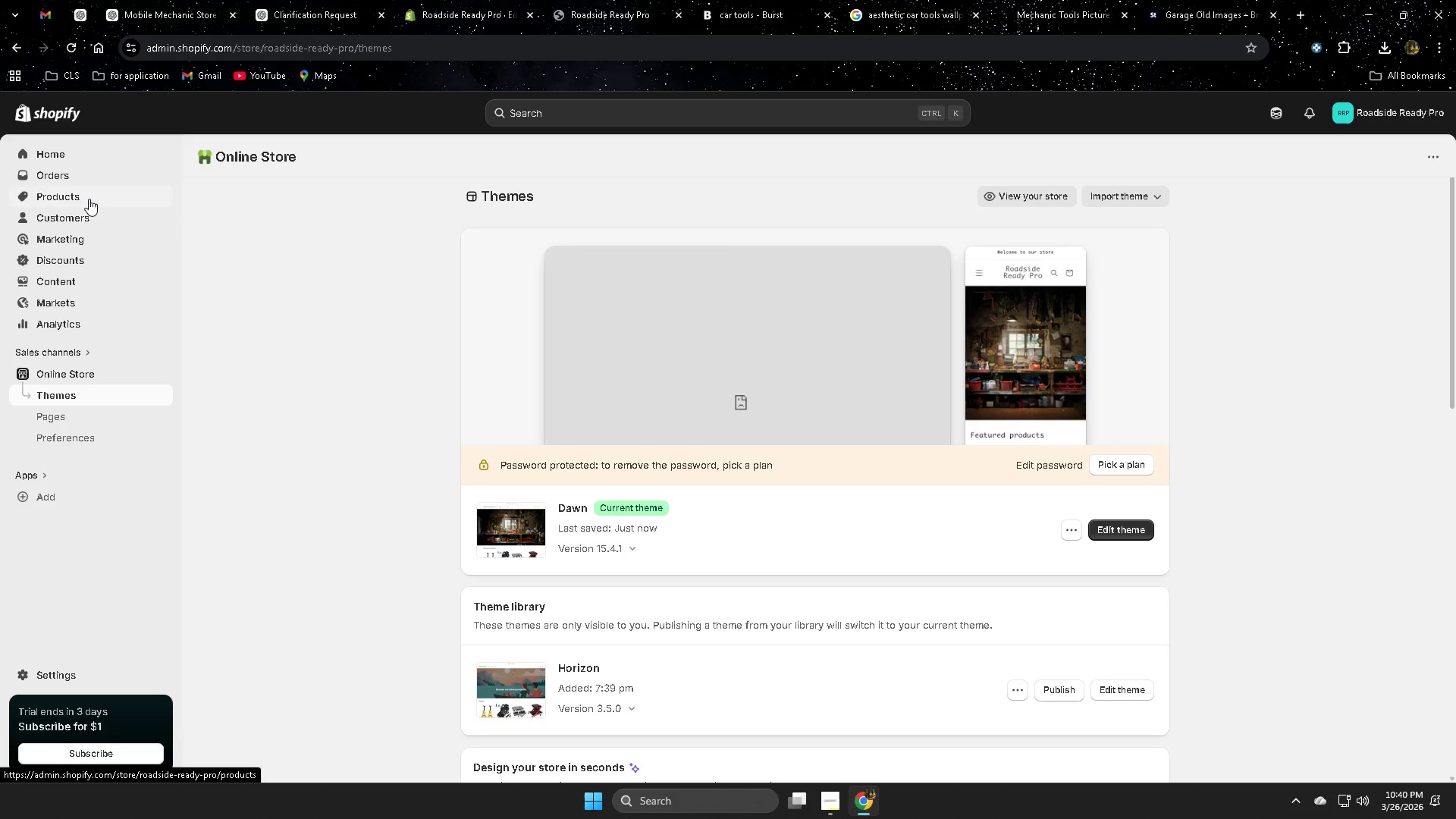 
wait(10.38)
 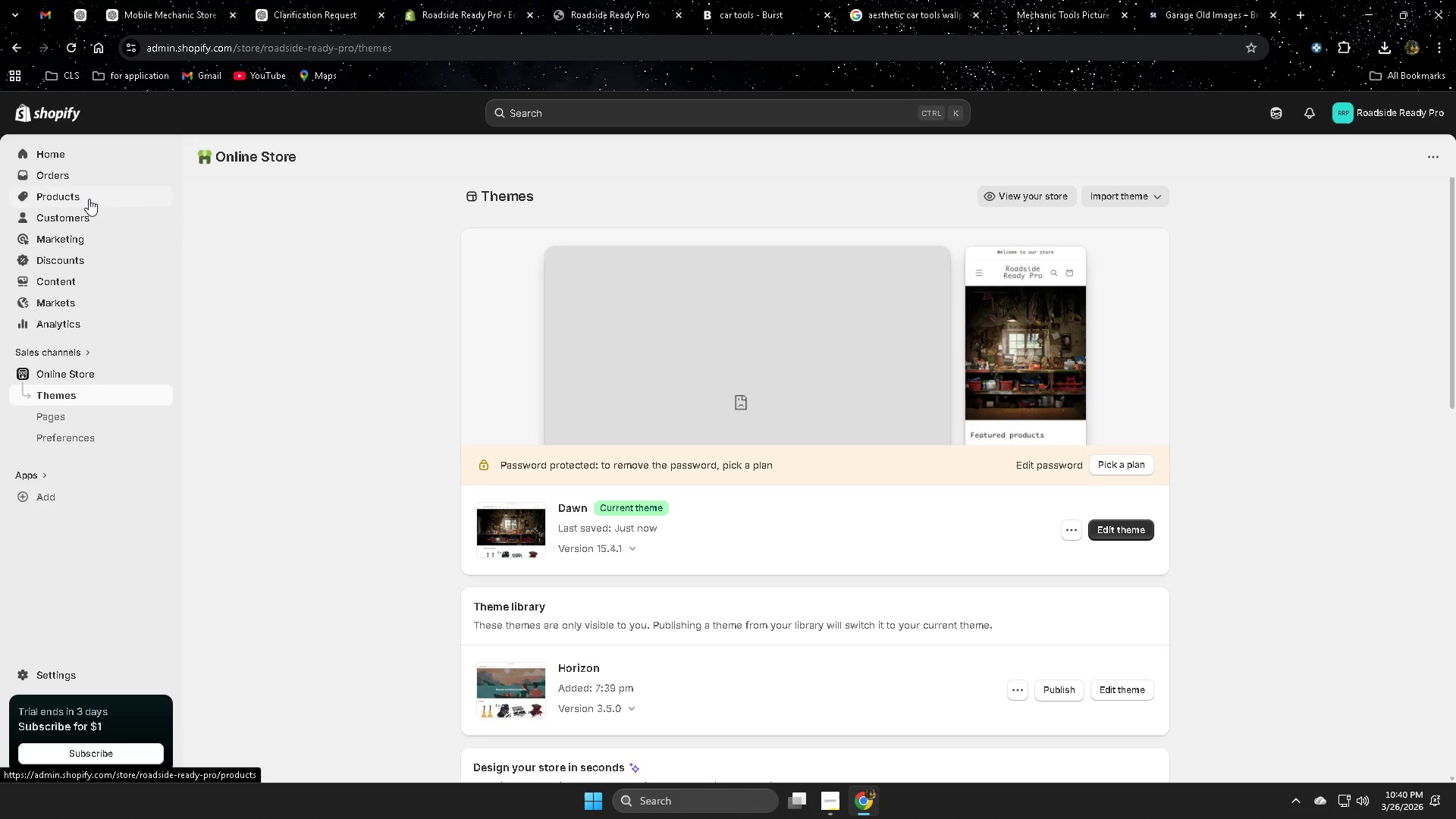 
left_click([101, 201])
 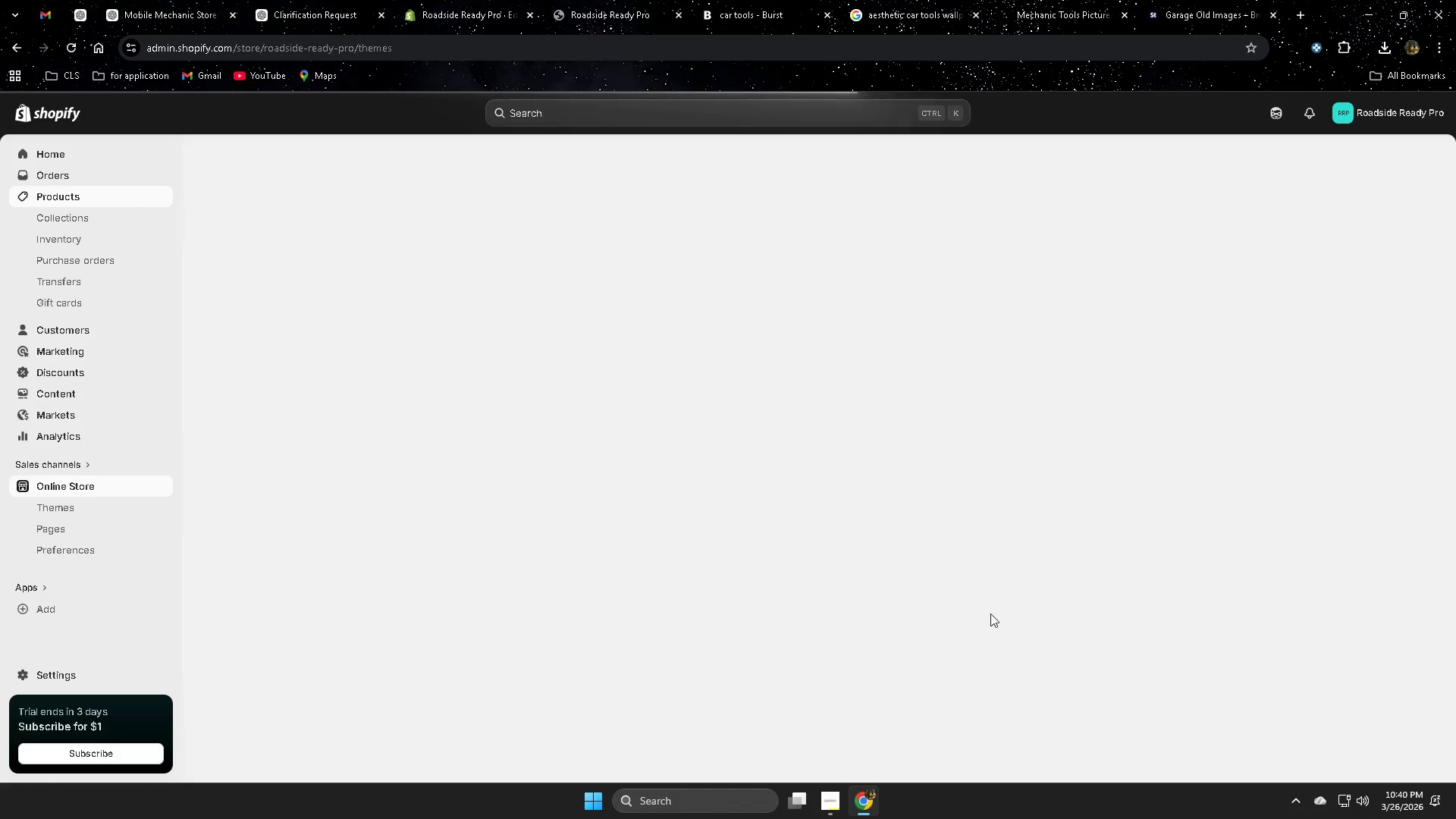 
left_click([820, 799])